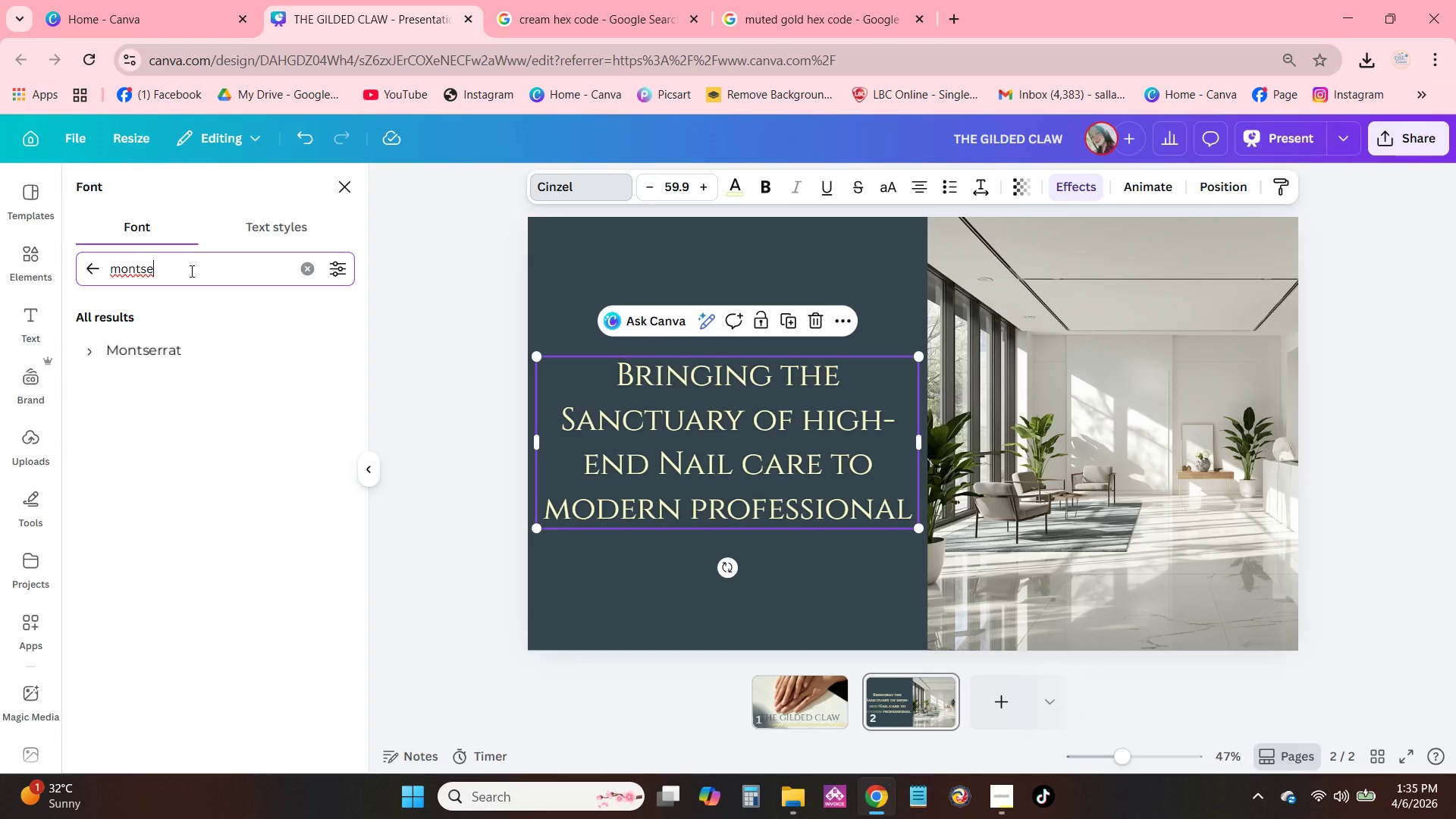 
left_click([184, 339])
 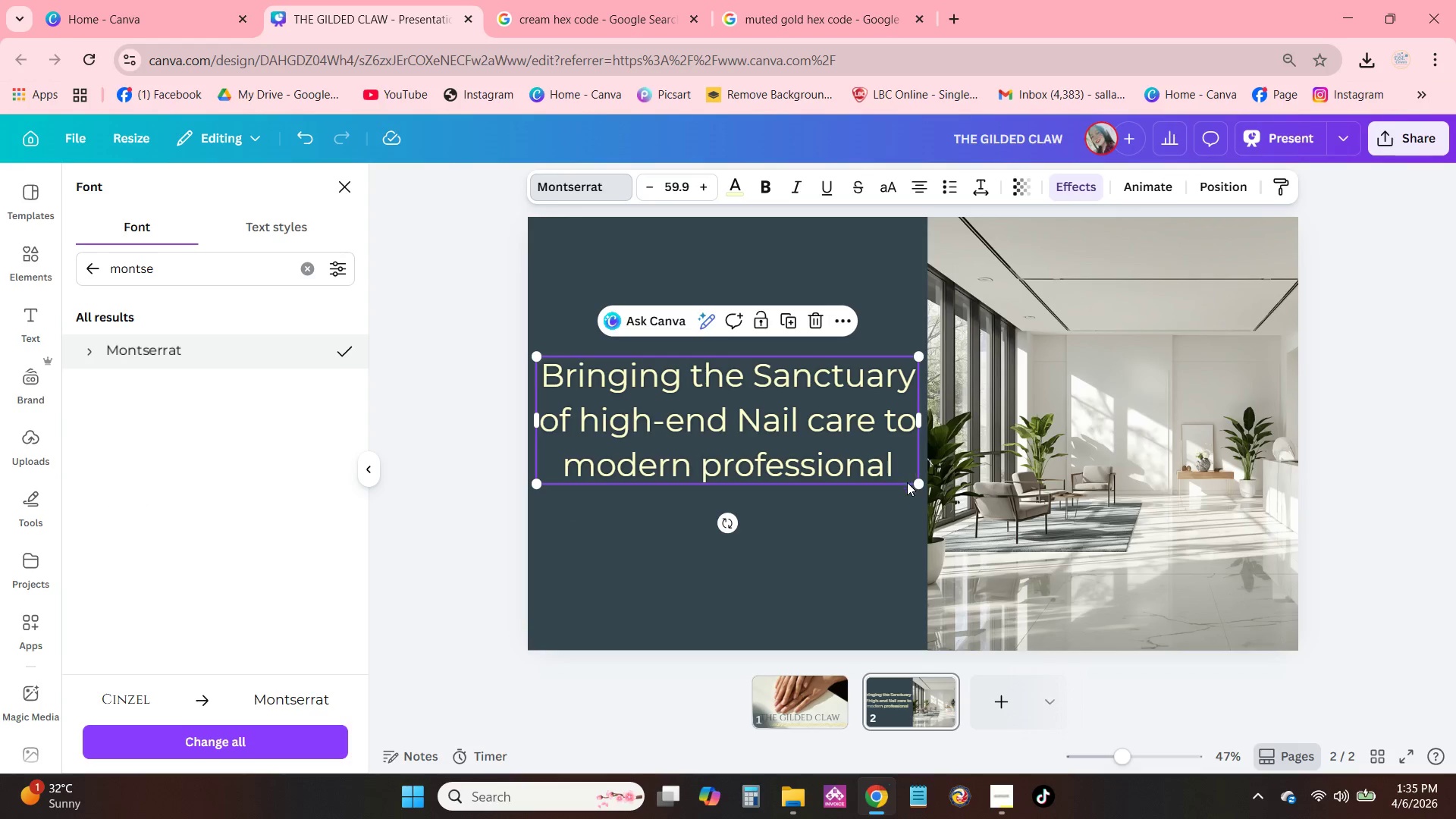 
left_click_drag(start_coordinate=[921, 424], to_coordinate=[916, 425])
 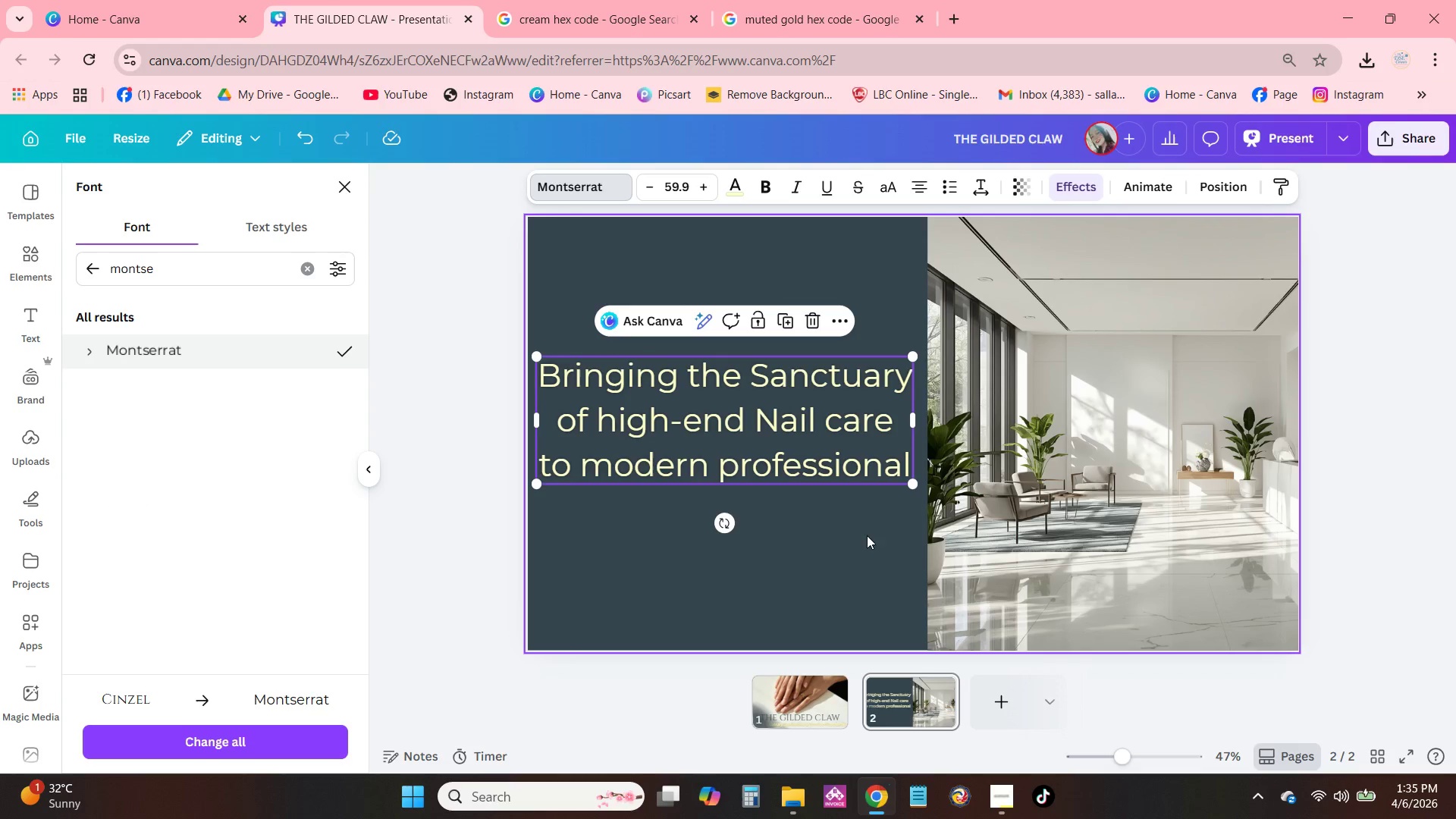 
left_click([867, 537])
 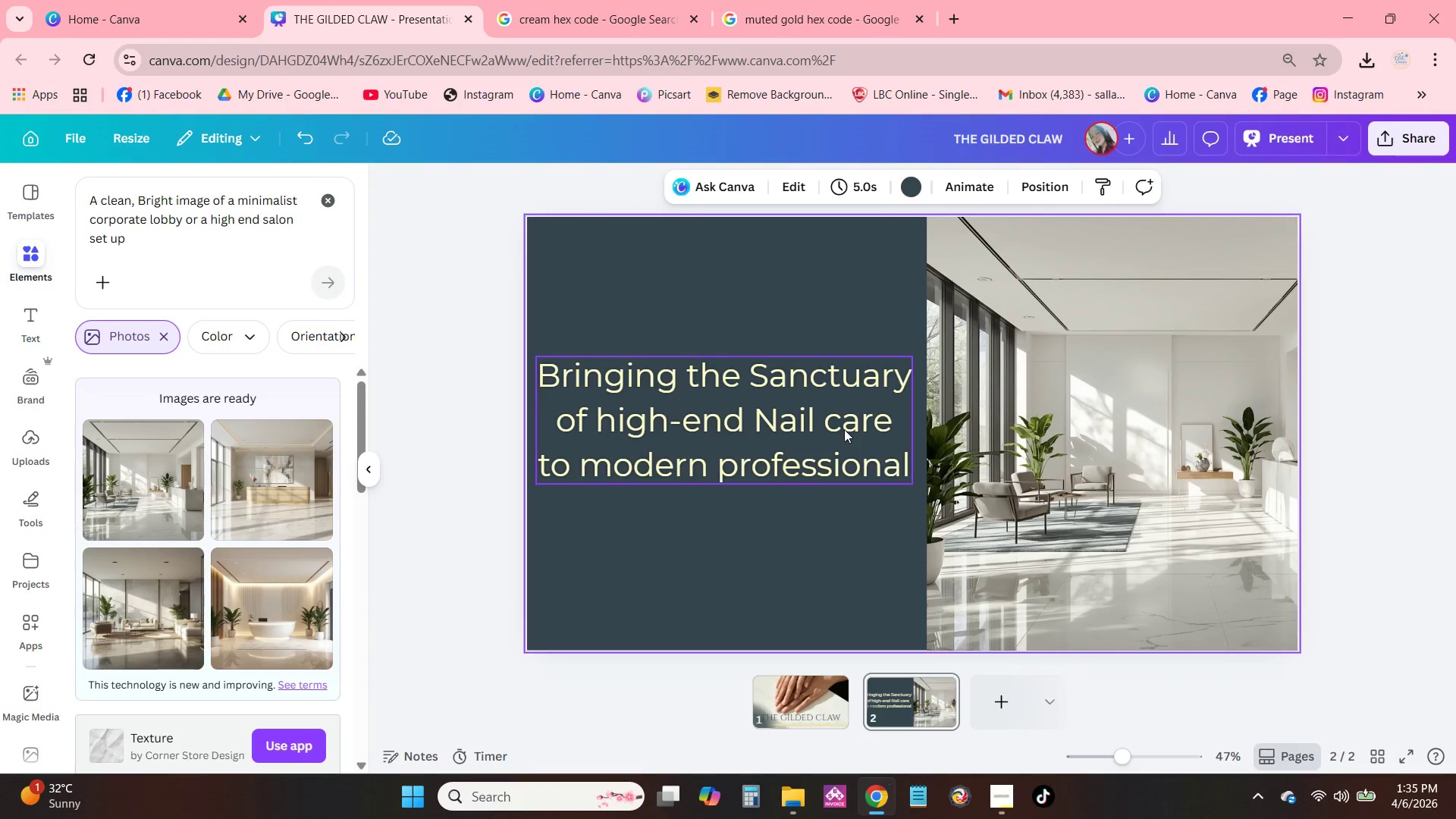 
left_click_drag(start_coordinate=[845, 429], to_coordinate=[849, 447])
 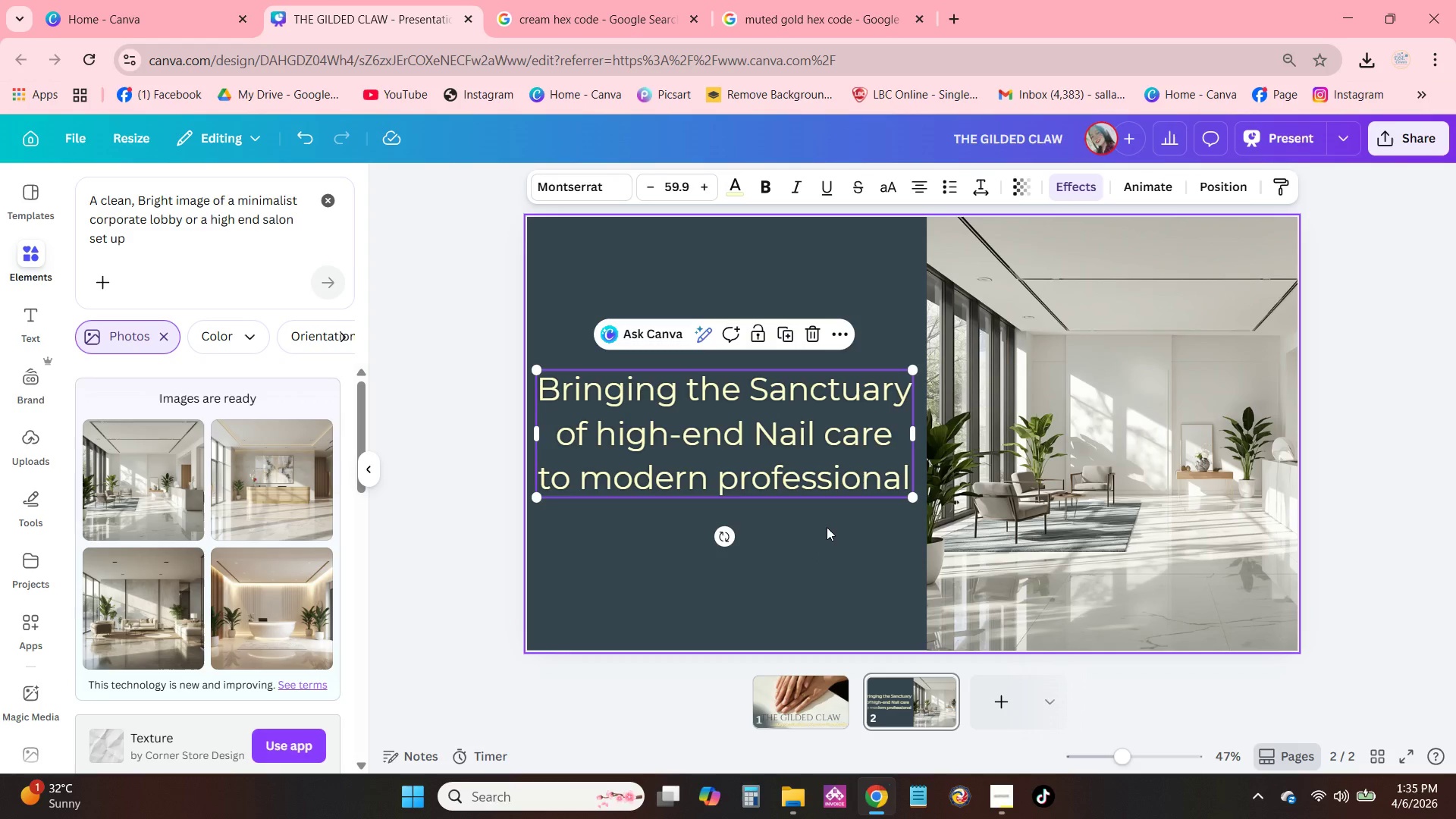 
left_click([868, 529])
 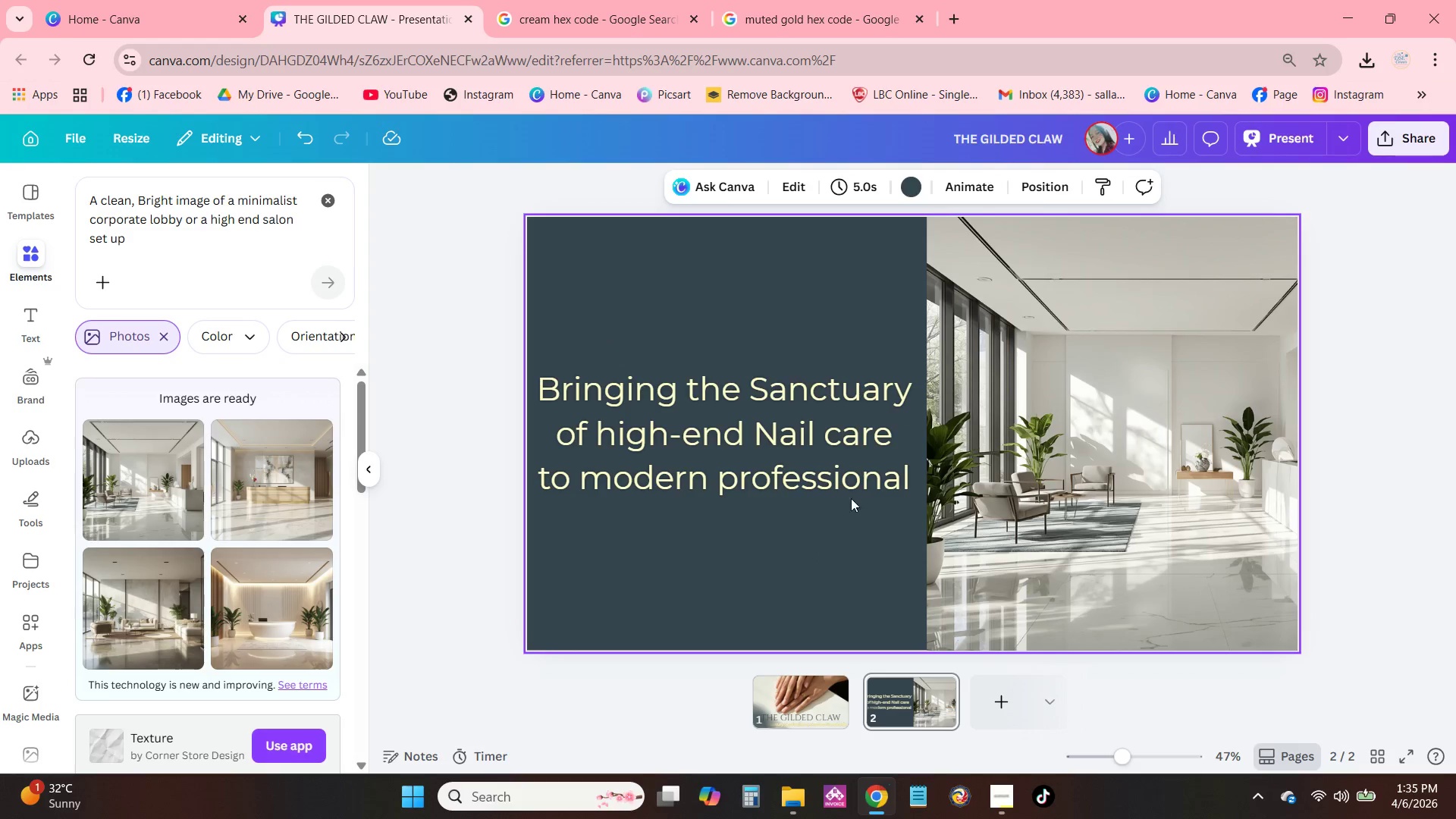 
left_click_drag(start_coordinate=[839, 449], to_coordinate=[843, 442])
 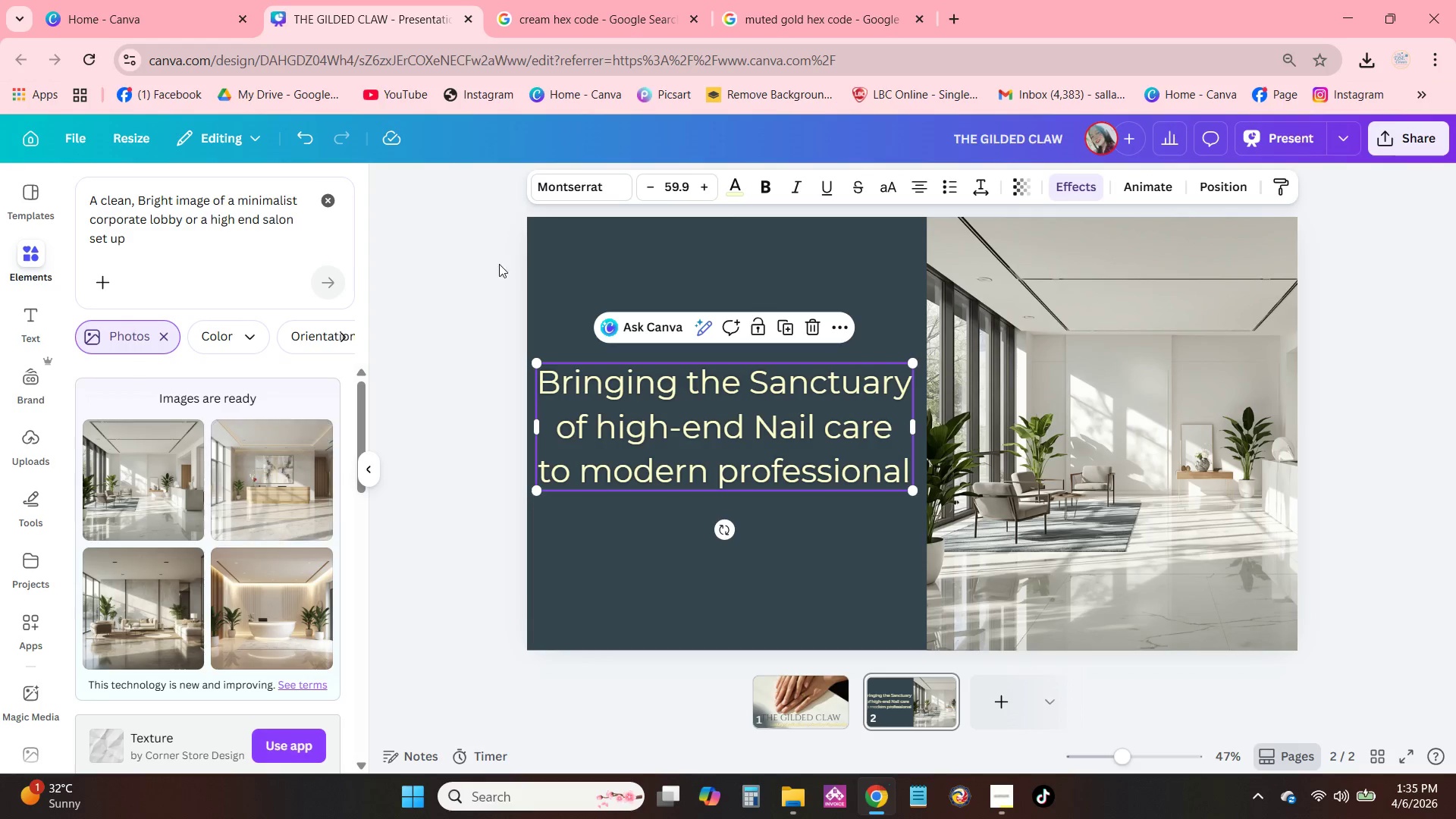 
left_click([1083, 183])
 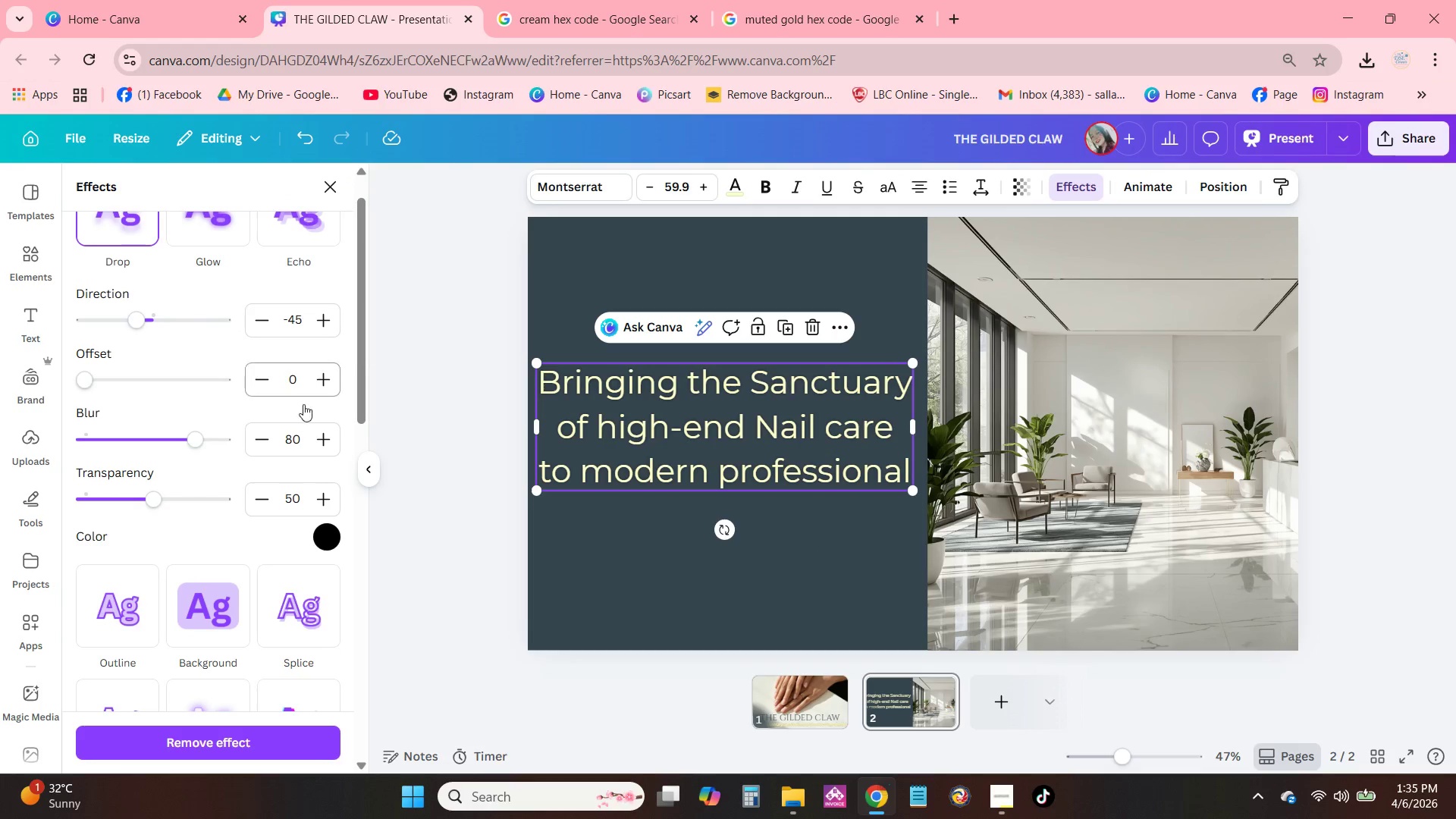 
scroll: coordinate [271, 458], scroll_direction: down, amount: 5.0
 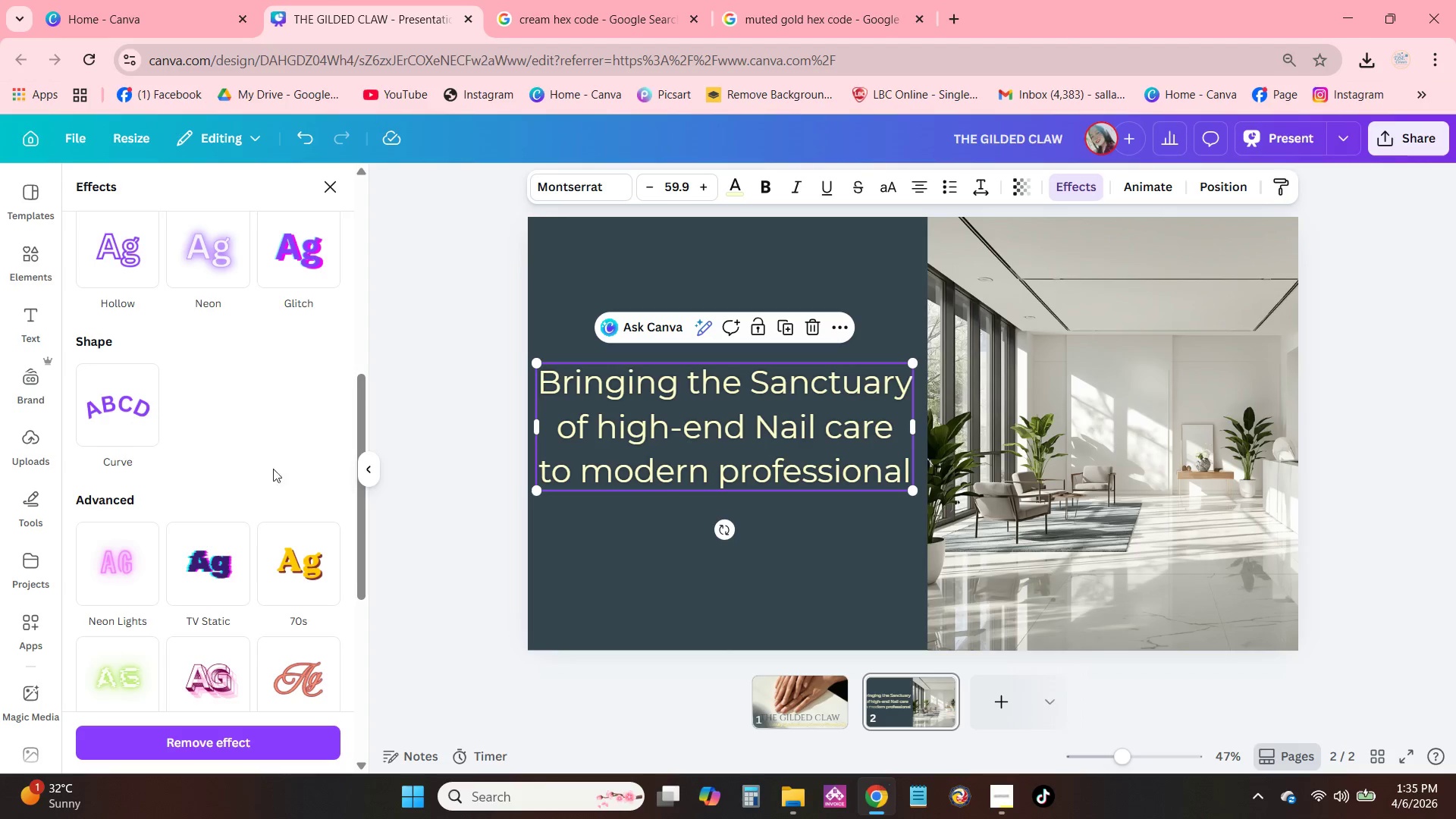 
scroll: coordinate [246, 476], scroll_direction: up, amount: 11.0
 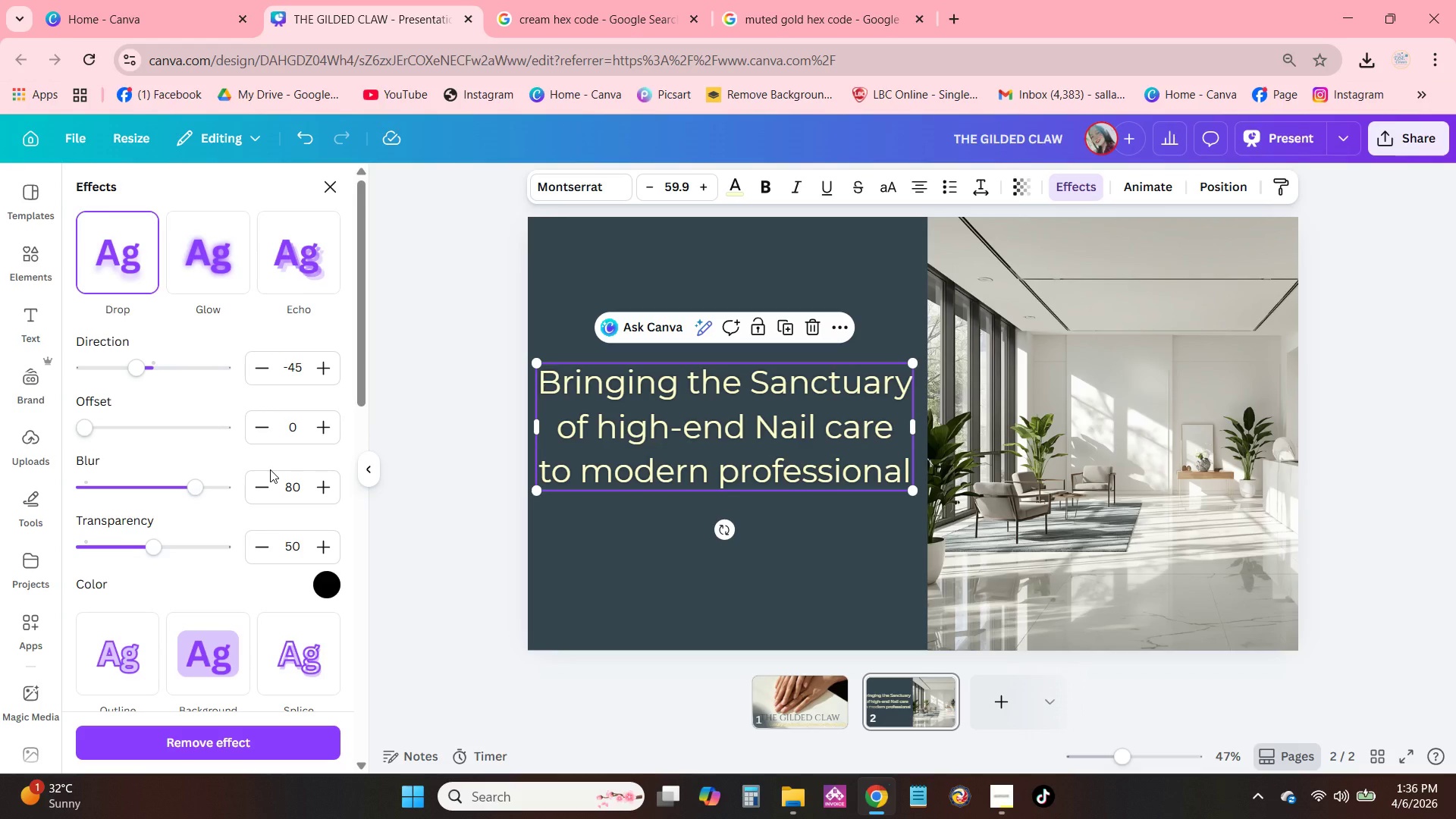 
wait(5.44)
 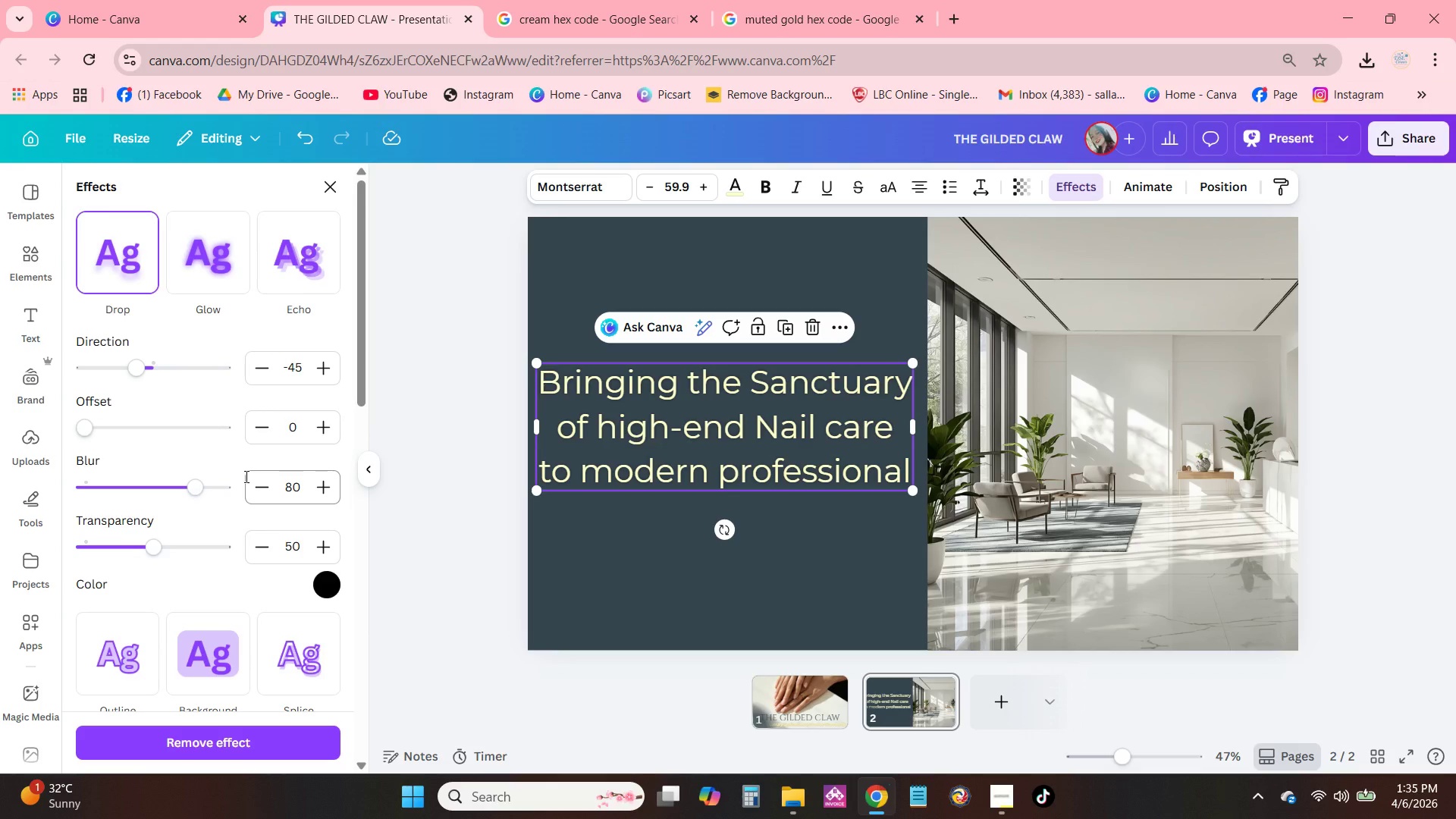 
scroll: coordinate [234, 404], scroll_direction: down, amount: 14.0
 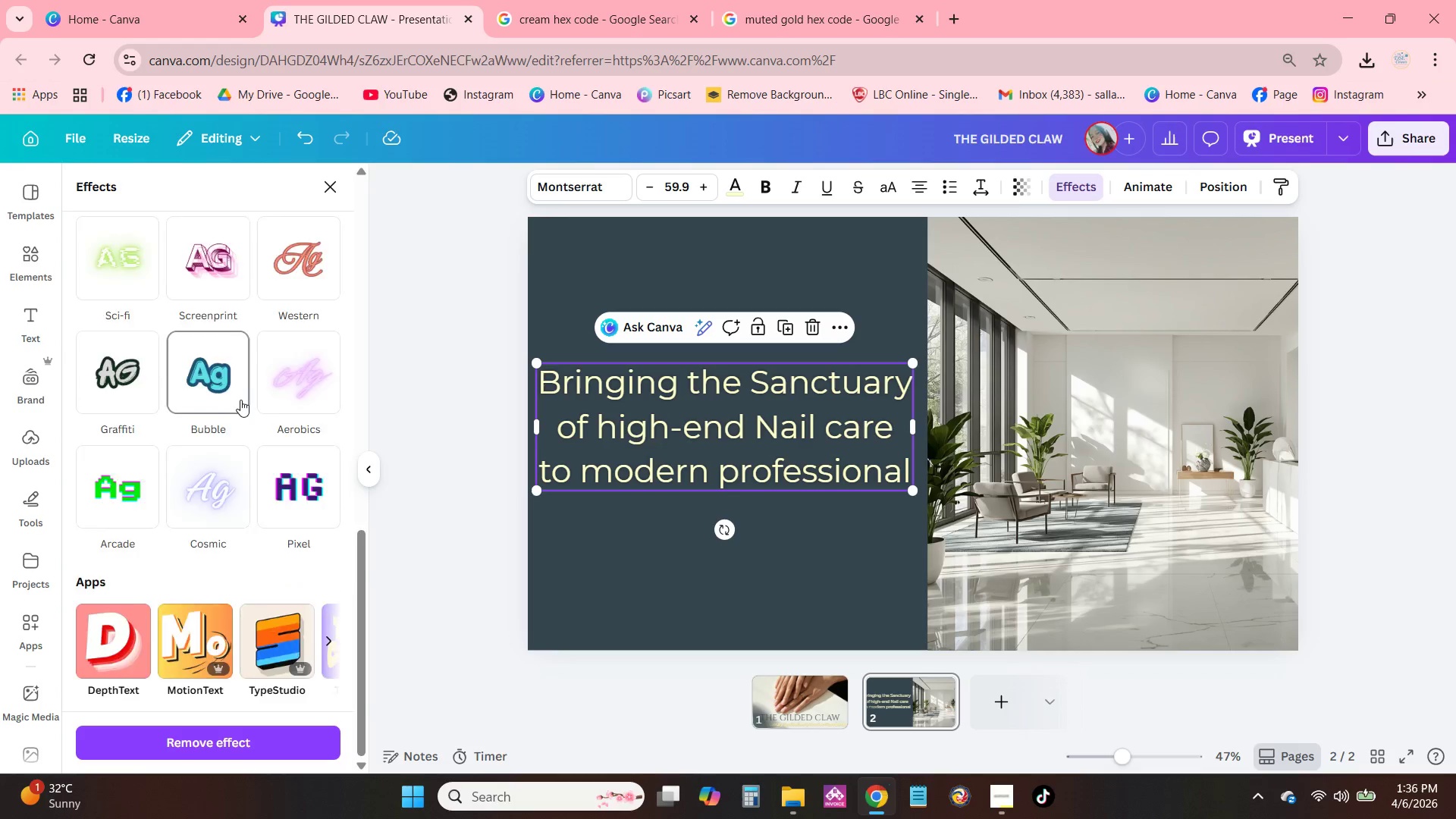 
scroll: coordinate [240, 350], scroll_direction: up, amount: 11.0
 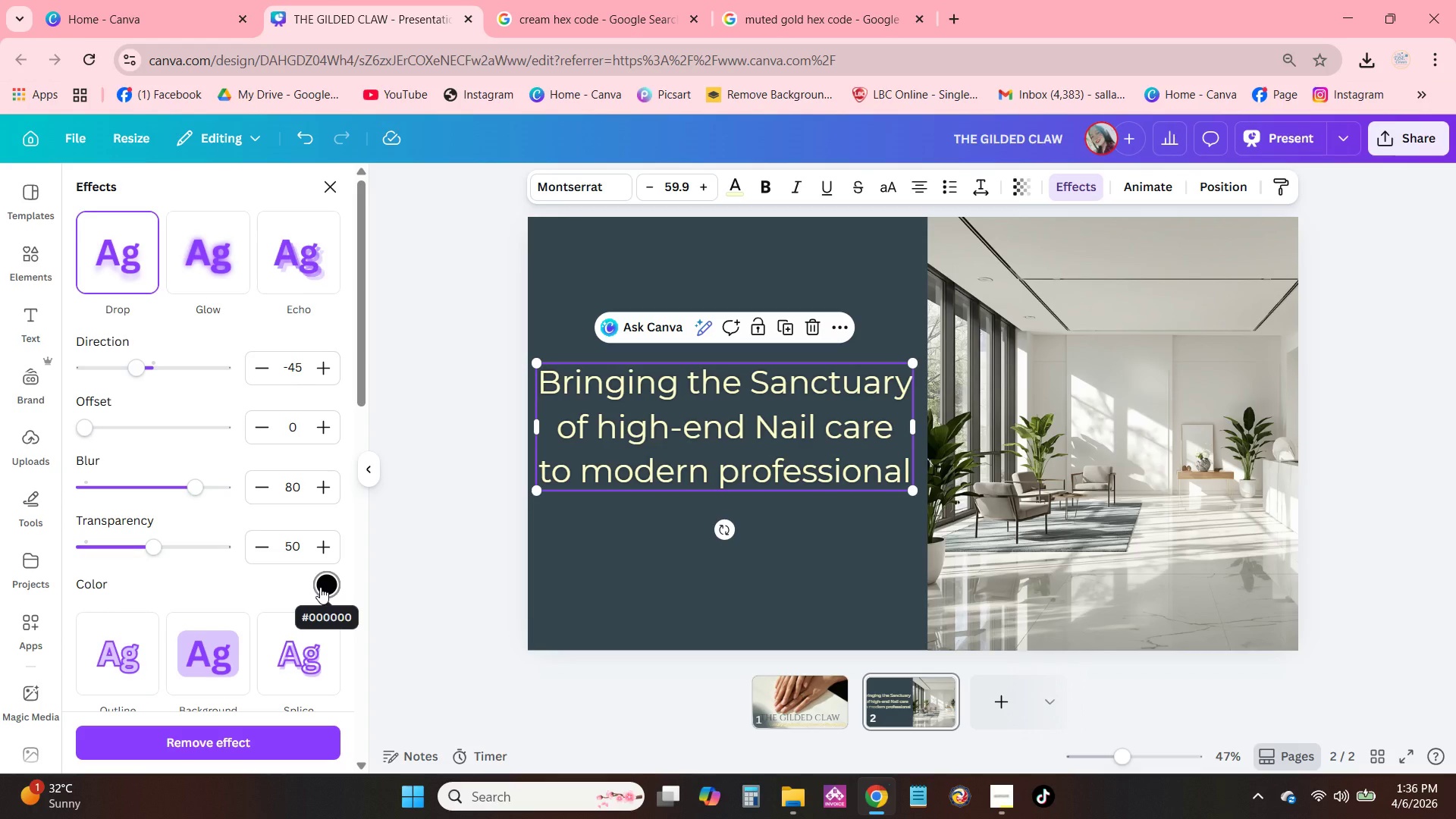 
left_click([322, 588])
 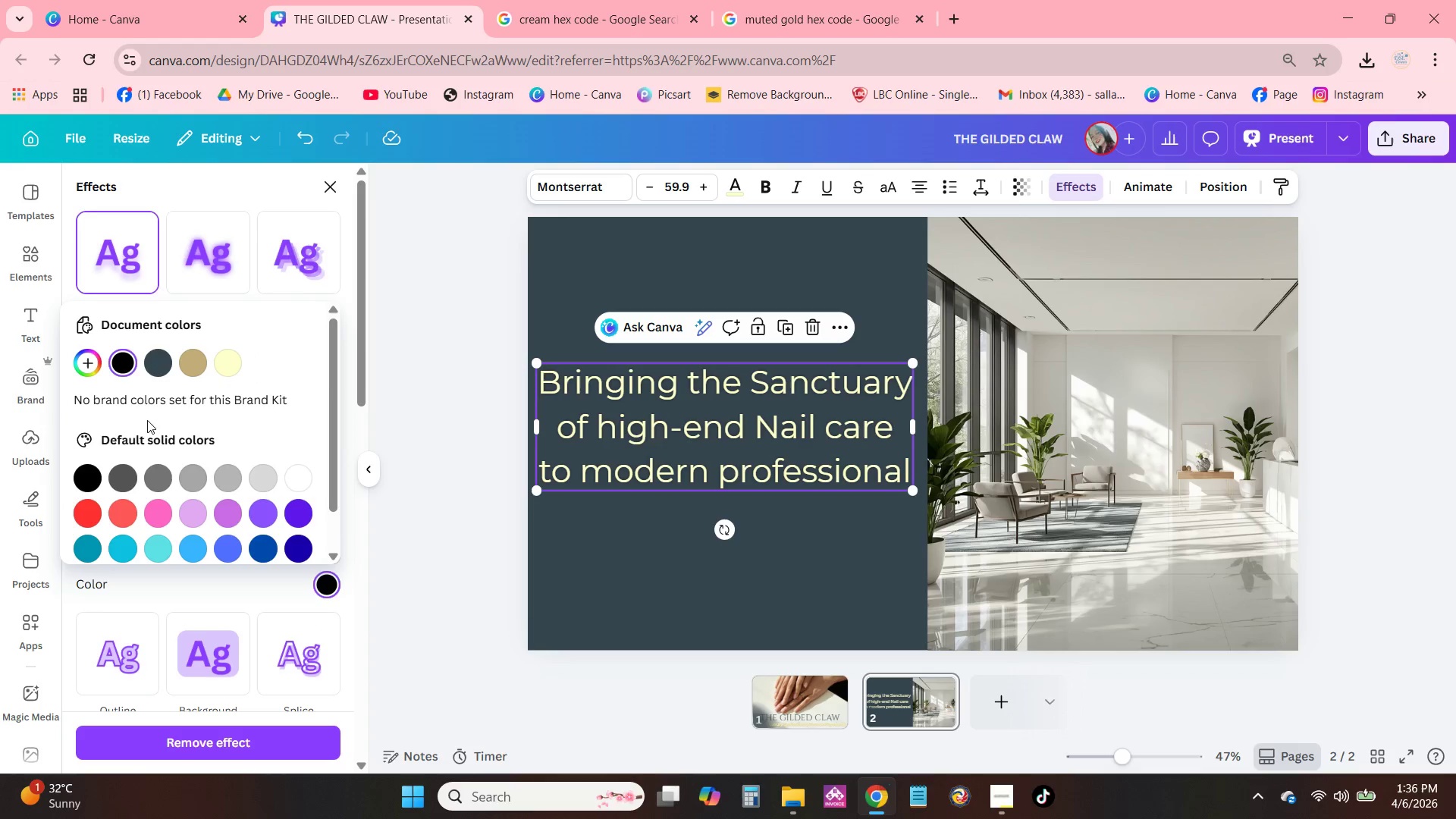 
left_click([151, 366])
 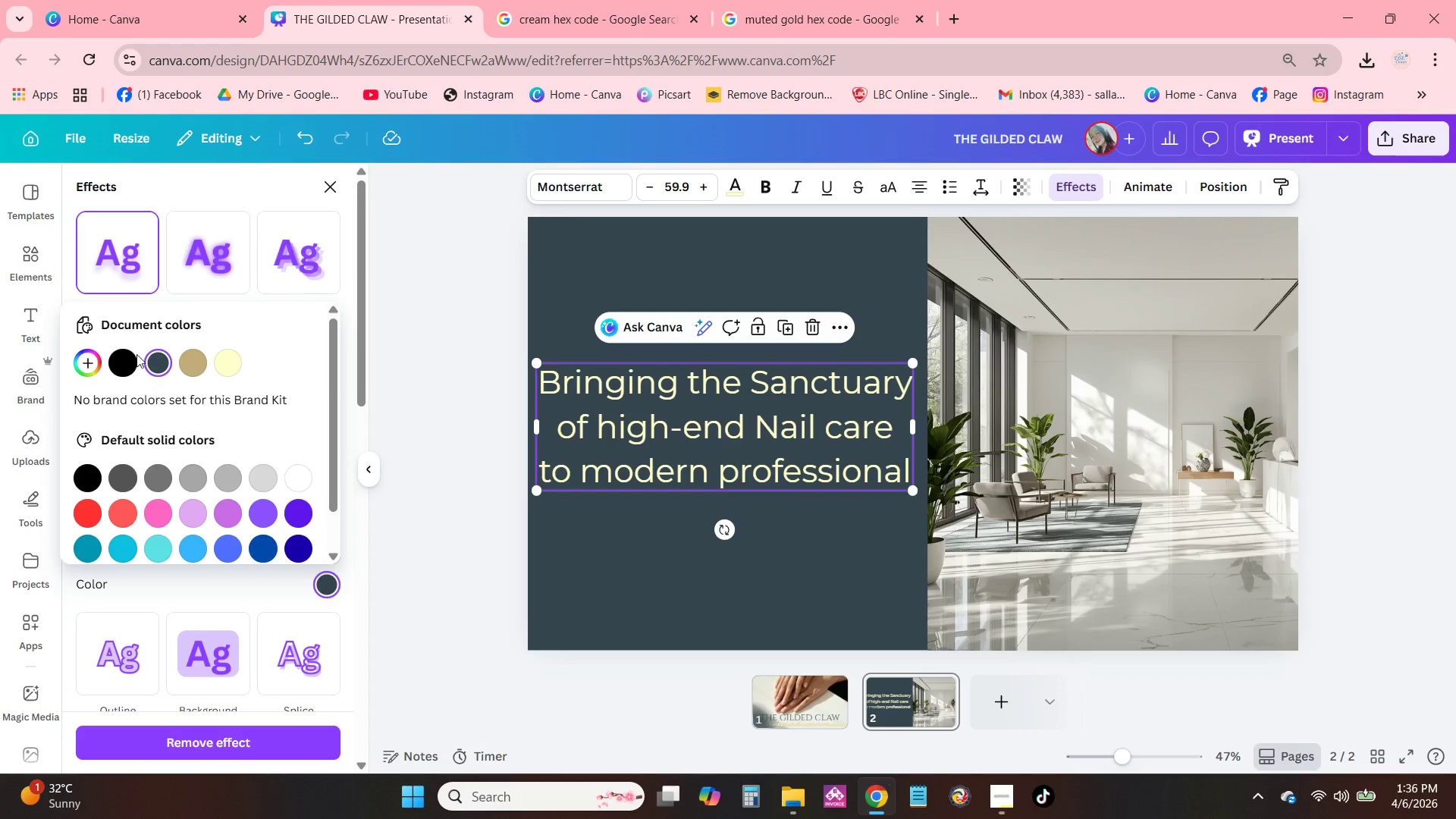 
left_click([150, 353])
 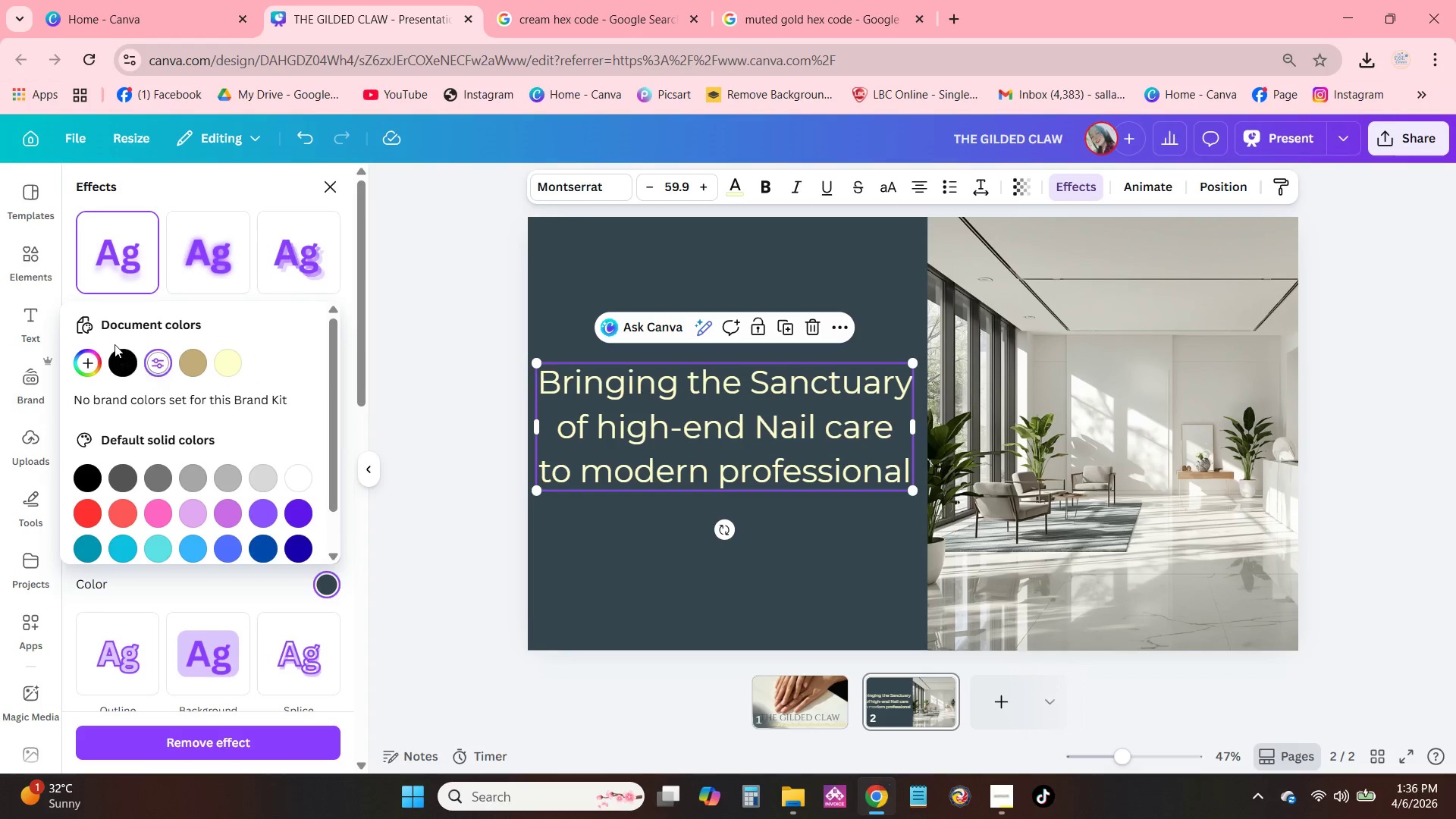 
left_click([124, 370])
 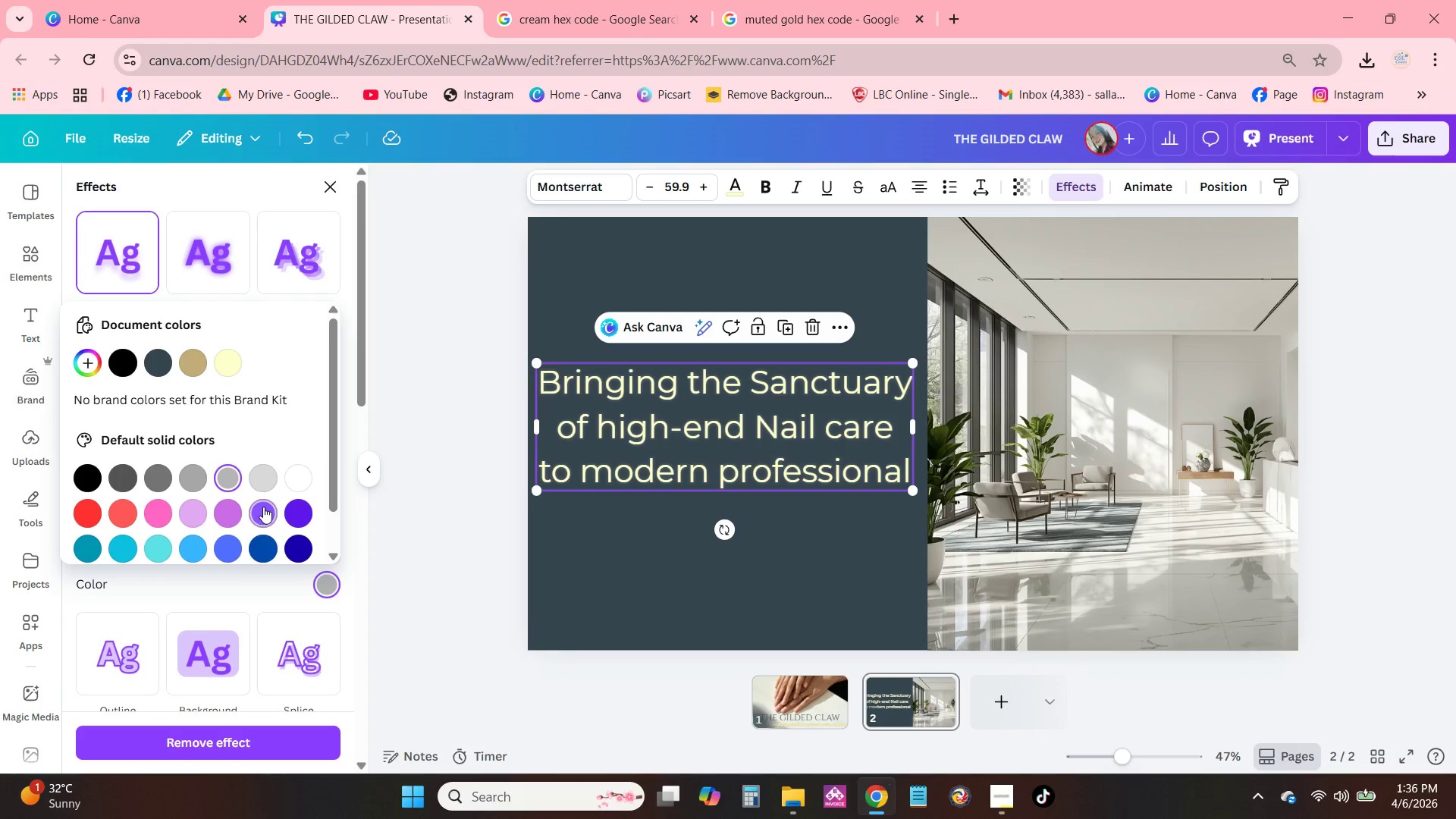 
left_click([196, 362])
 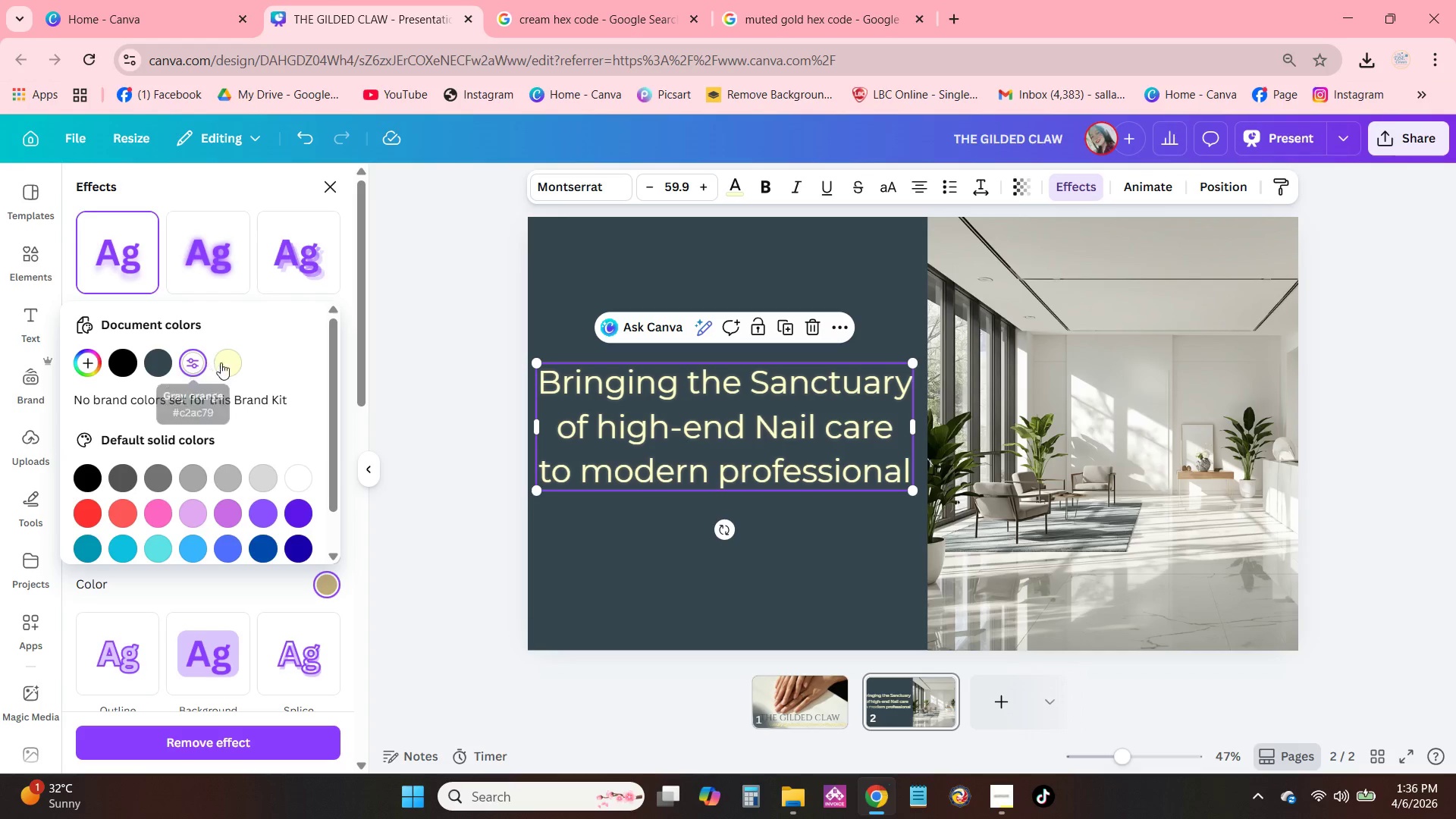 
left_click([235, 365])
 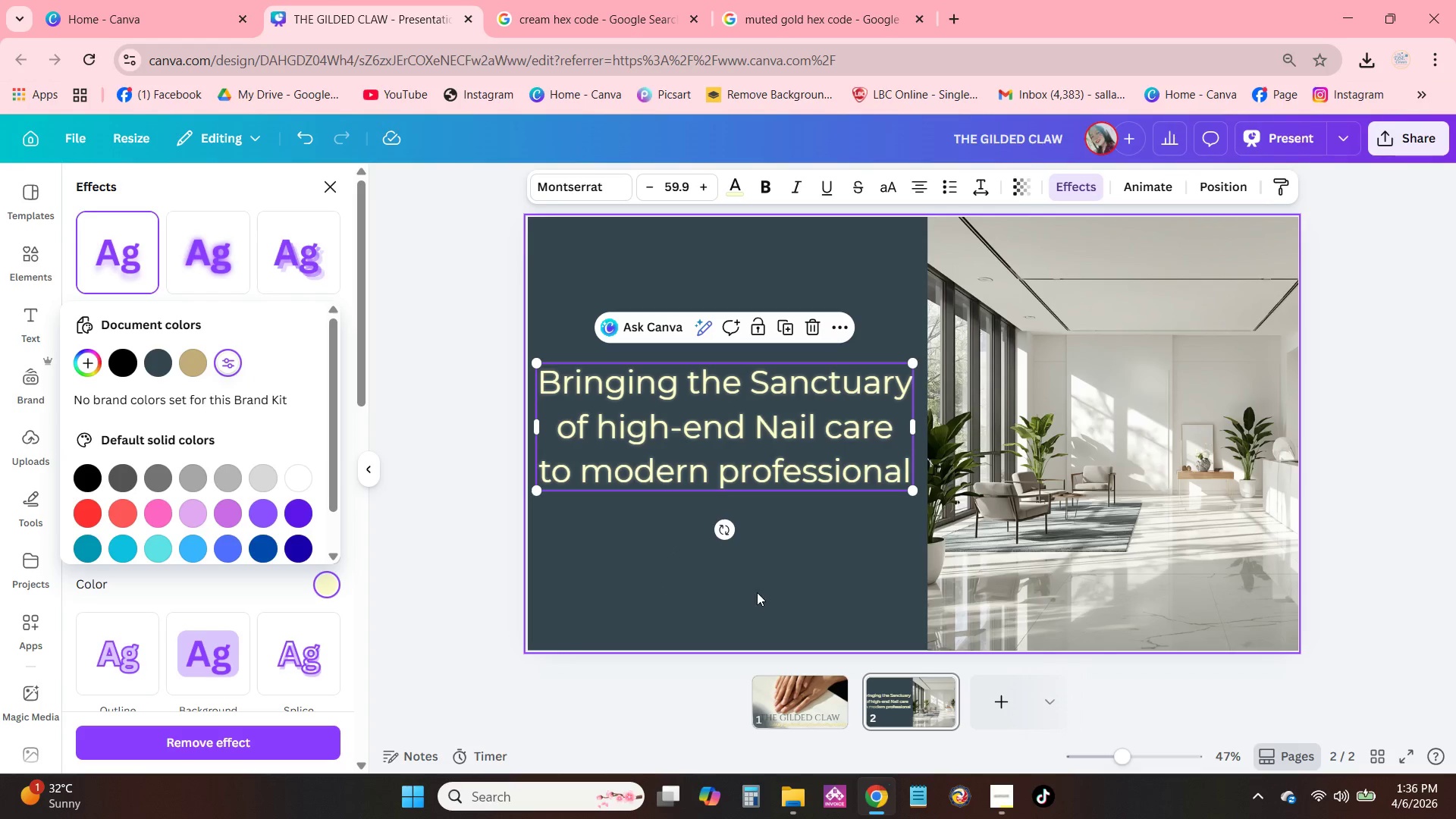 
left_click_drag(start_coordinate=[794, 473], to_coordinate=[801, 481])
 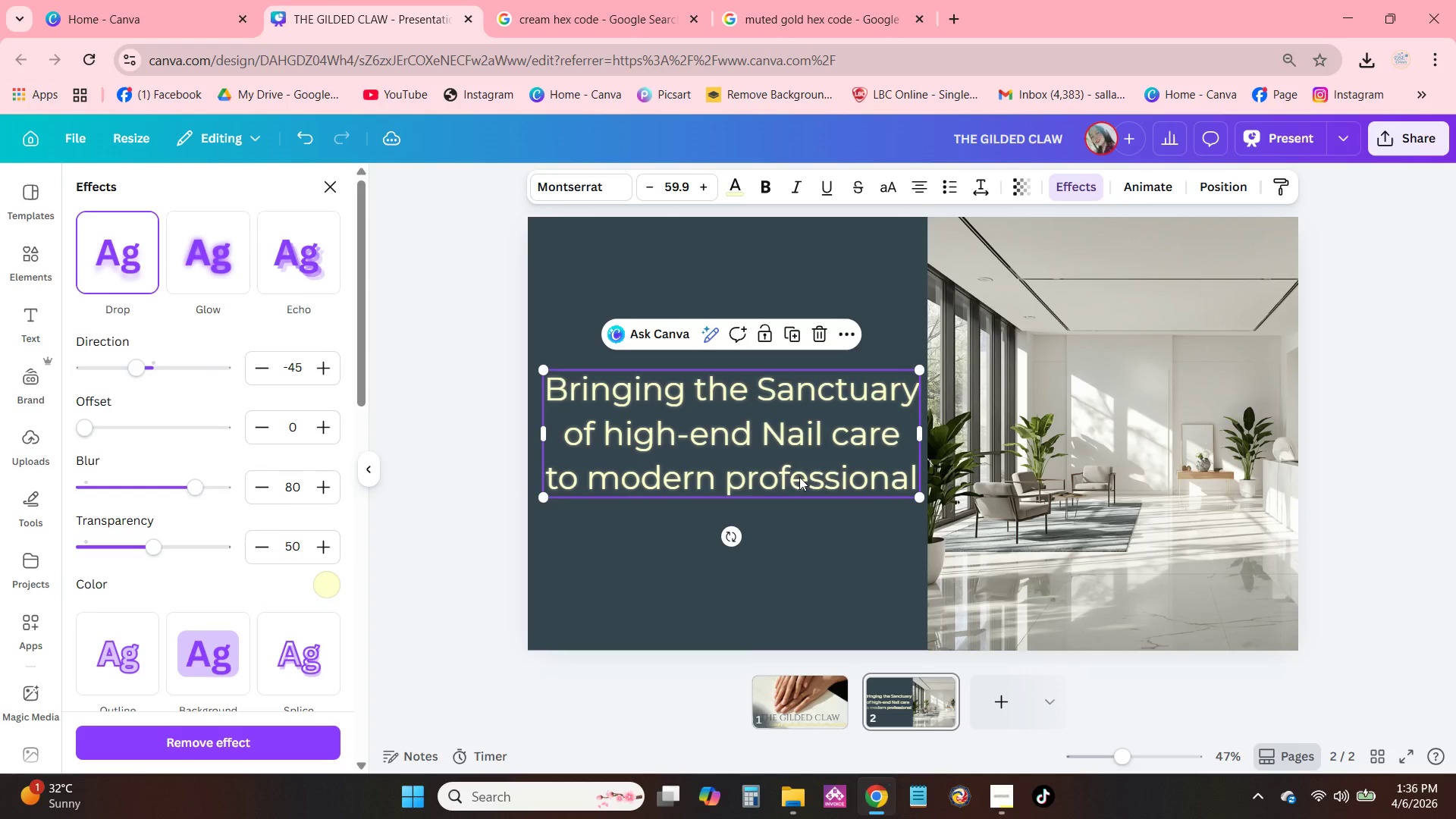 
left_click_drag(start_coordinate=[799, 477], to_coordinate=[795, 480])
 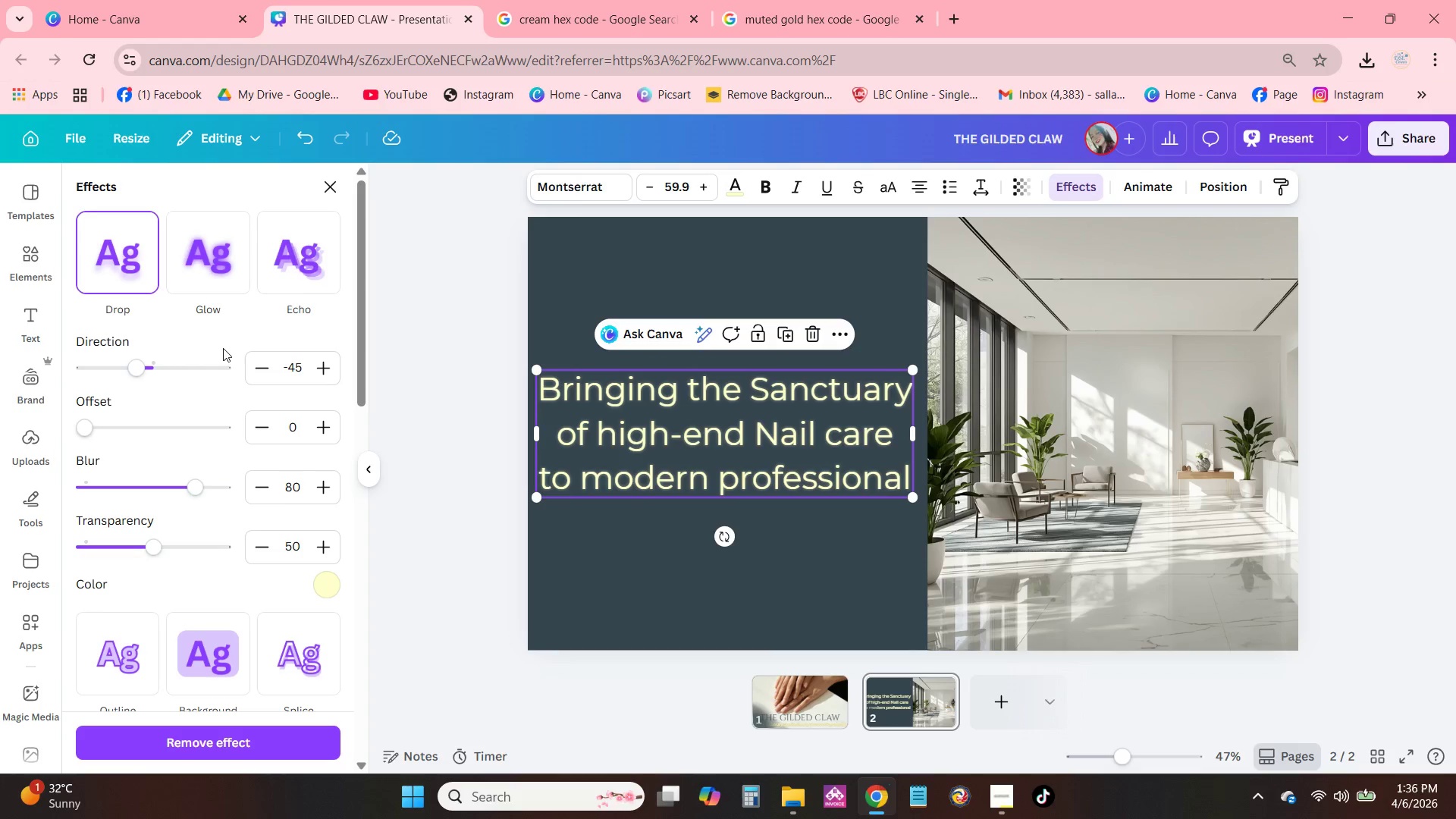 
scroll: coordinate [246, 509], scroll_direction: down, amount: 6.0
 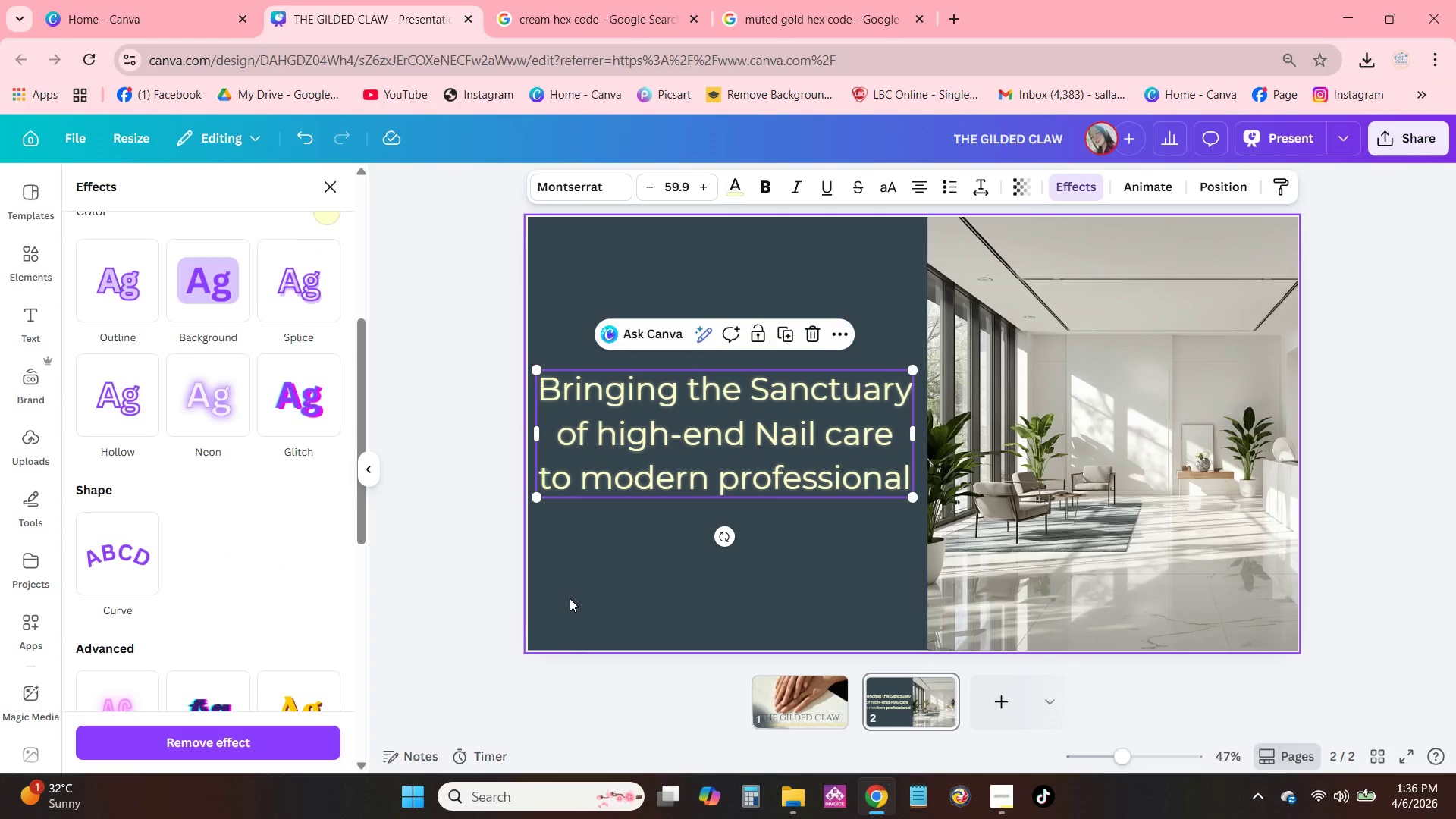 
left_click([617, 586])
 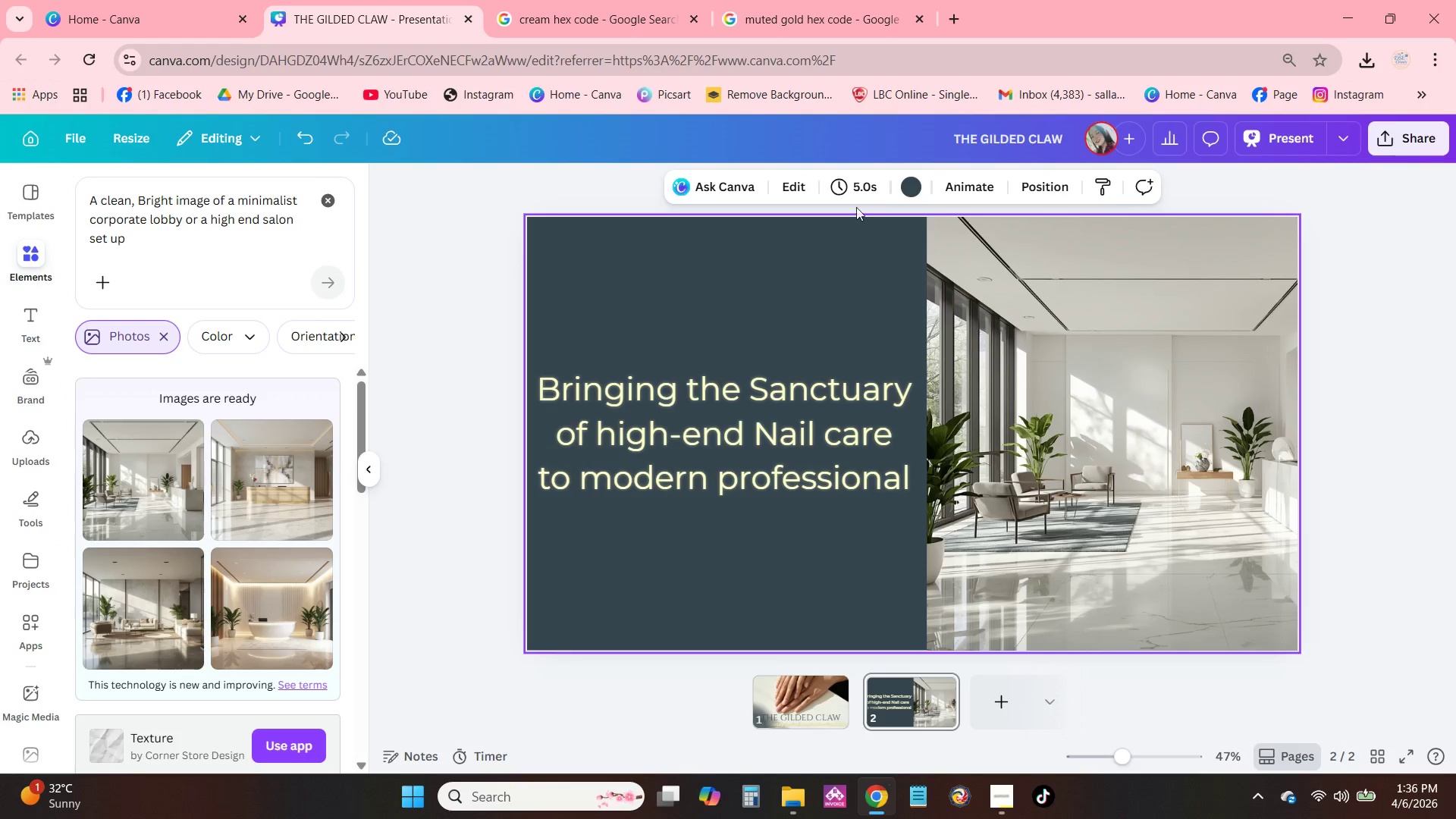 
left_click([908, 193])
 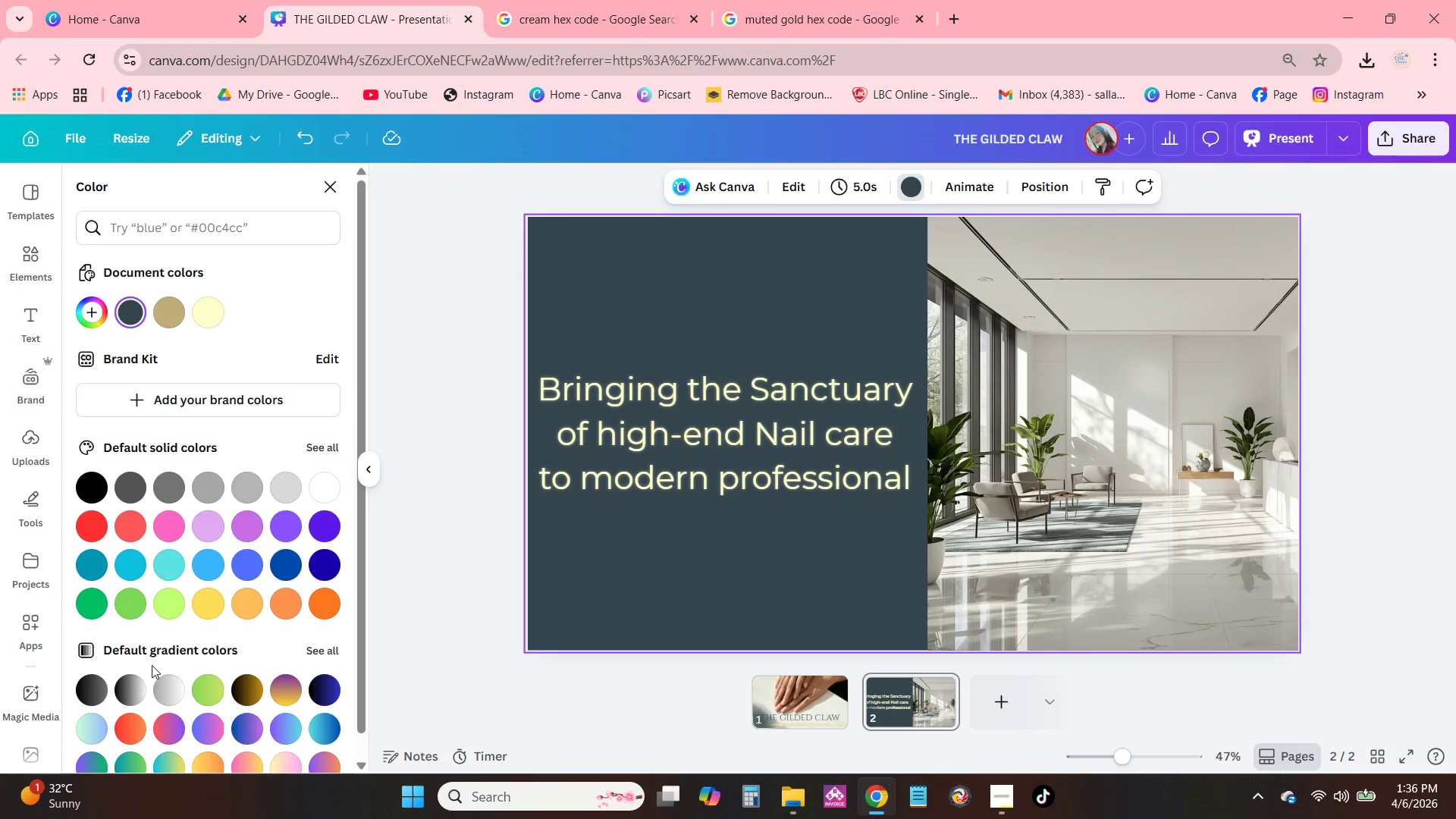 
left_click([168, 680])
 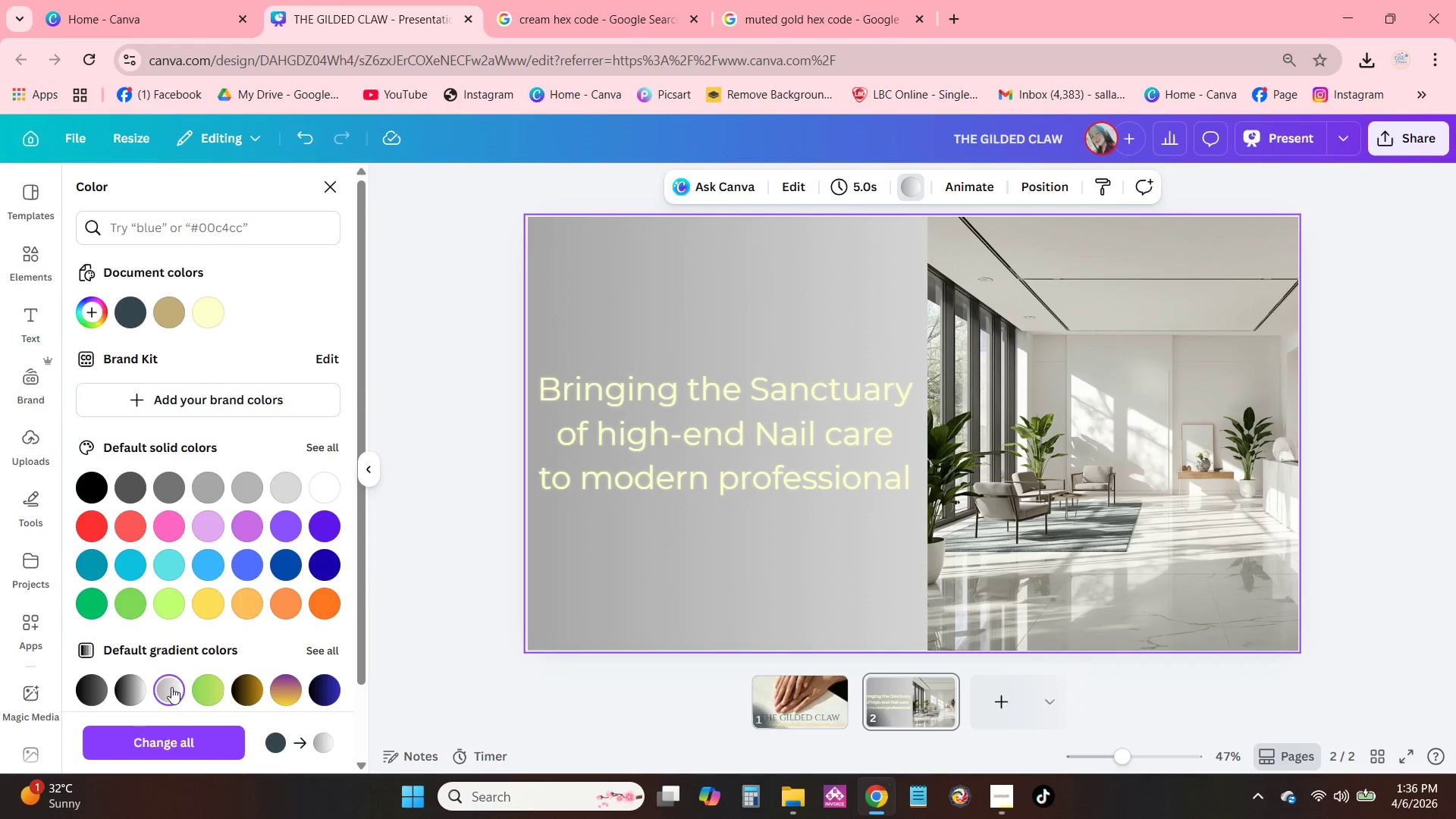 
left_click([136, 690])
 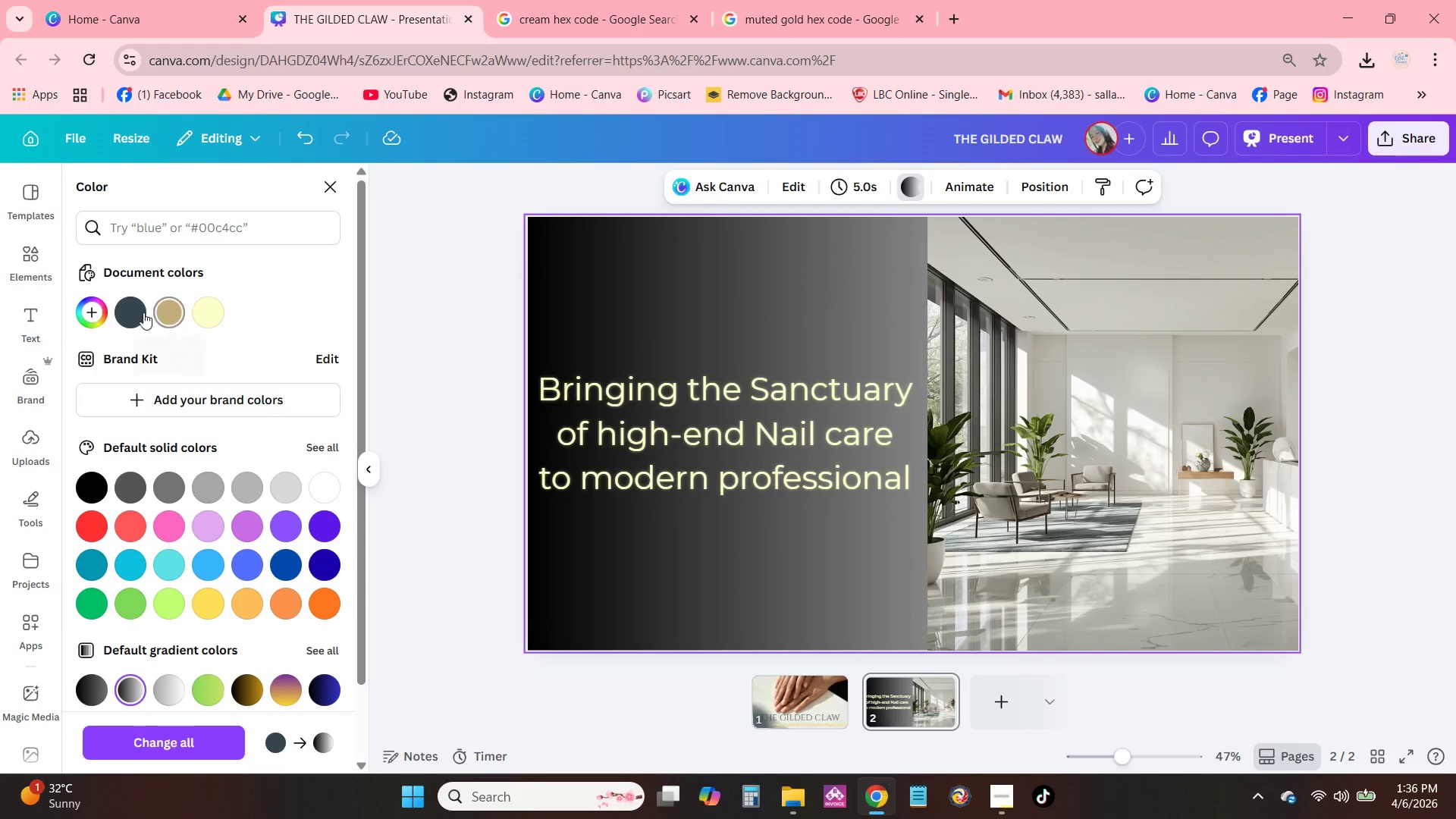 
left_click([96, 314])
 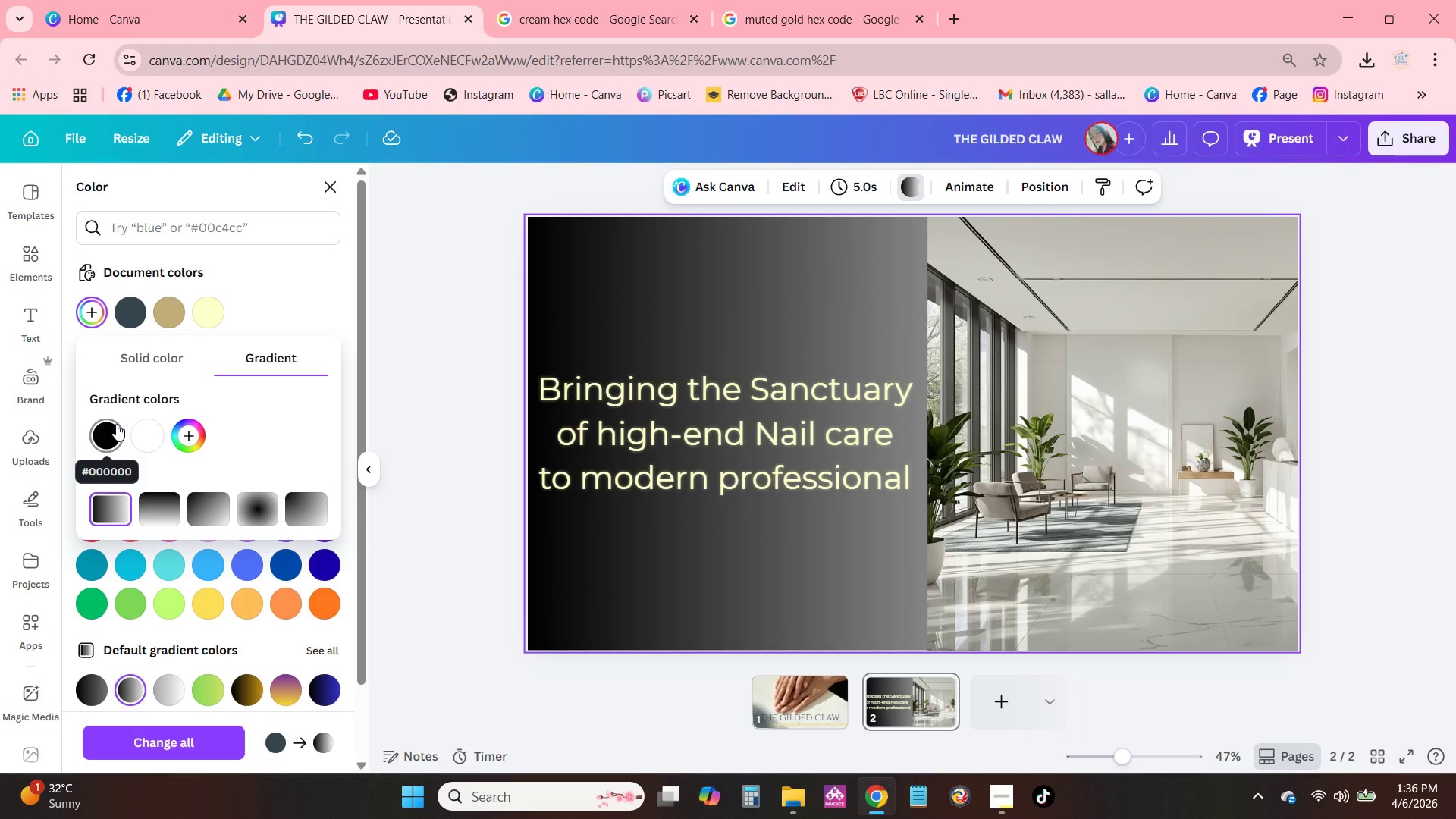 
wait(5.09)
 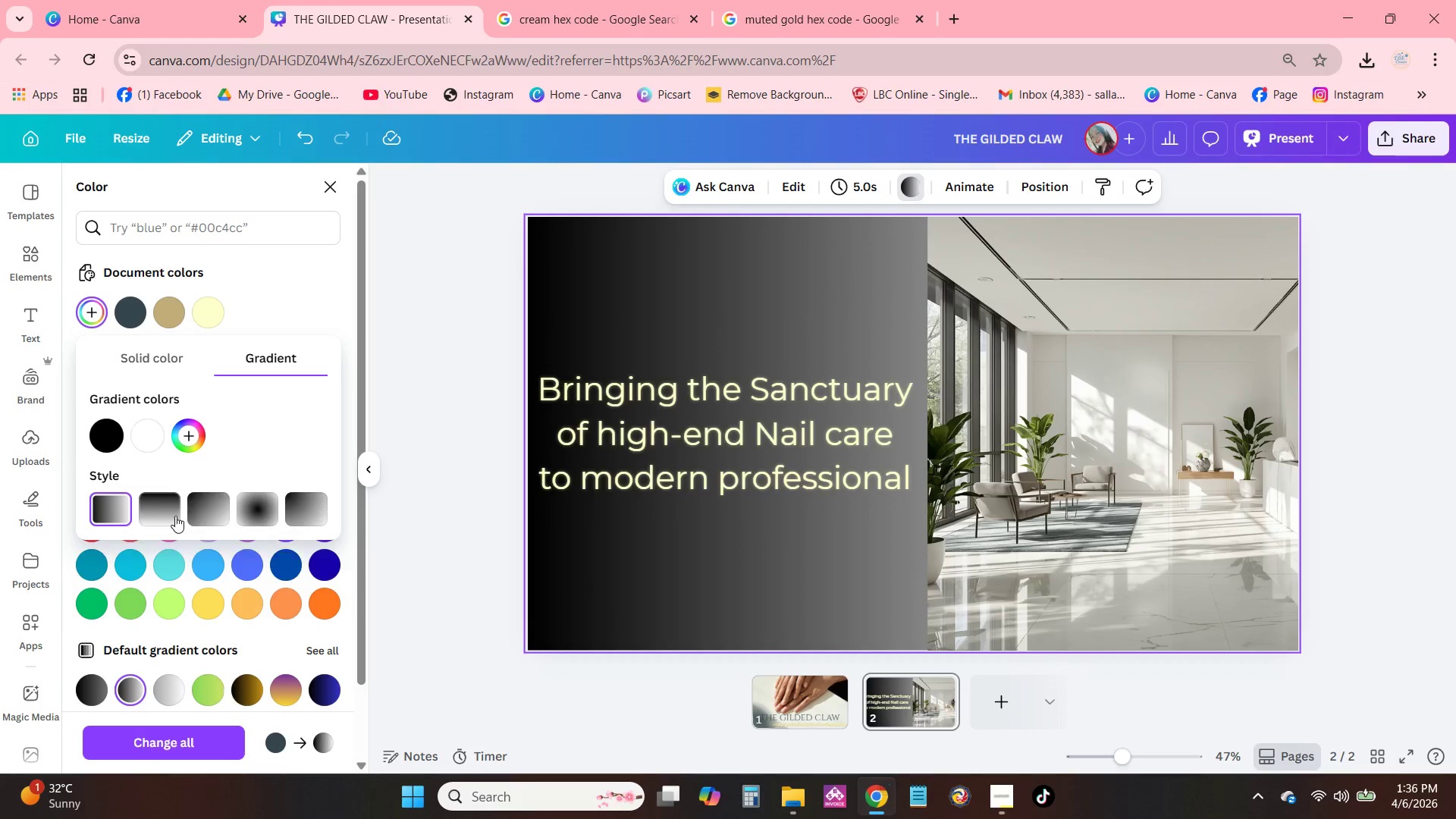 
left_click([185, 433])
 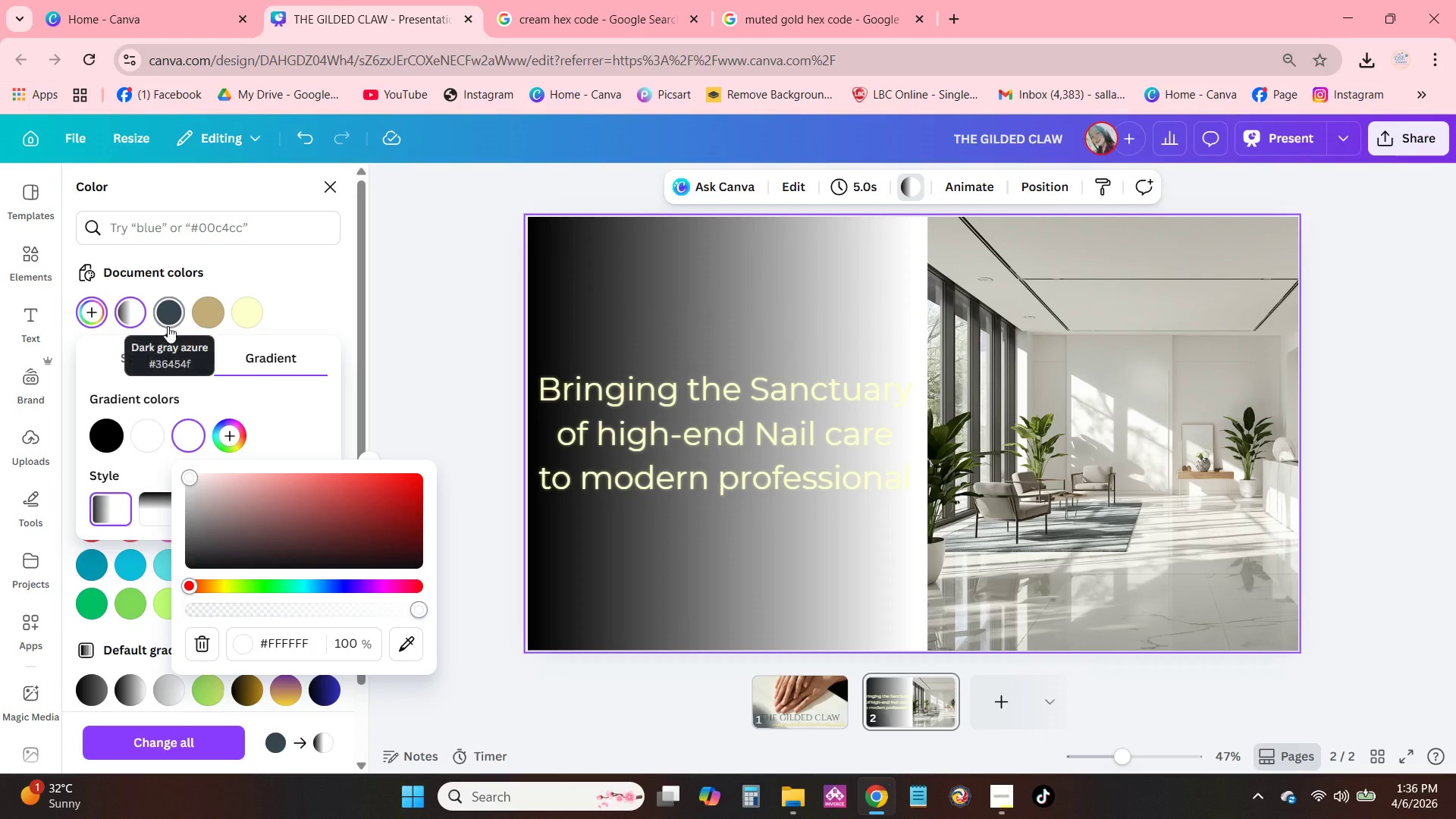 
left_click([227, 432])
 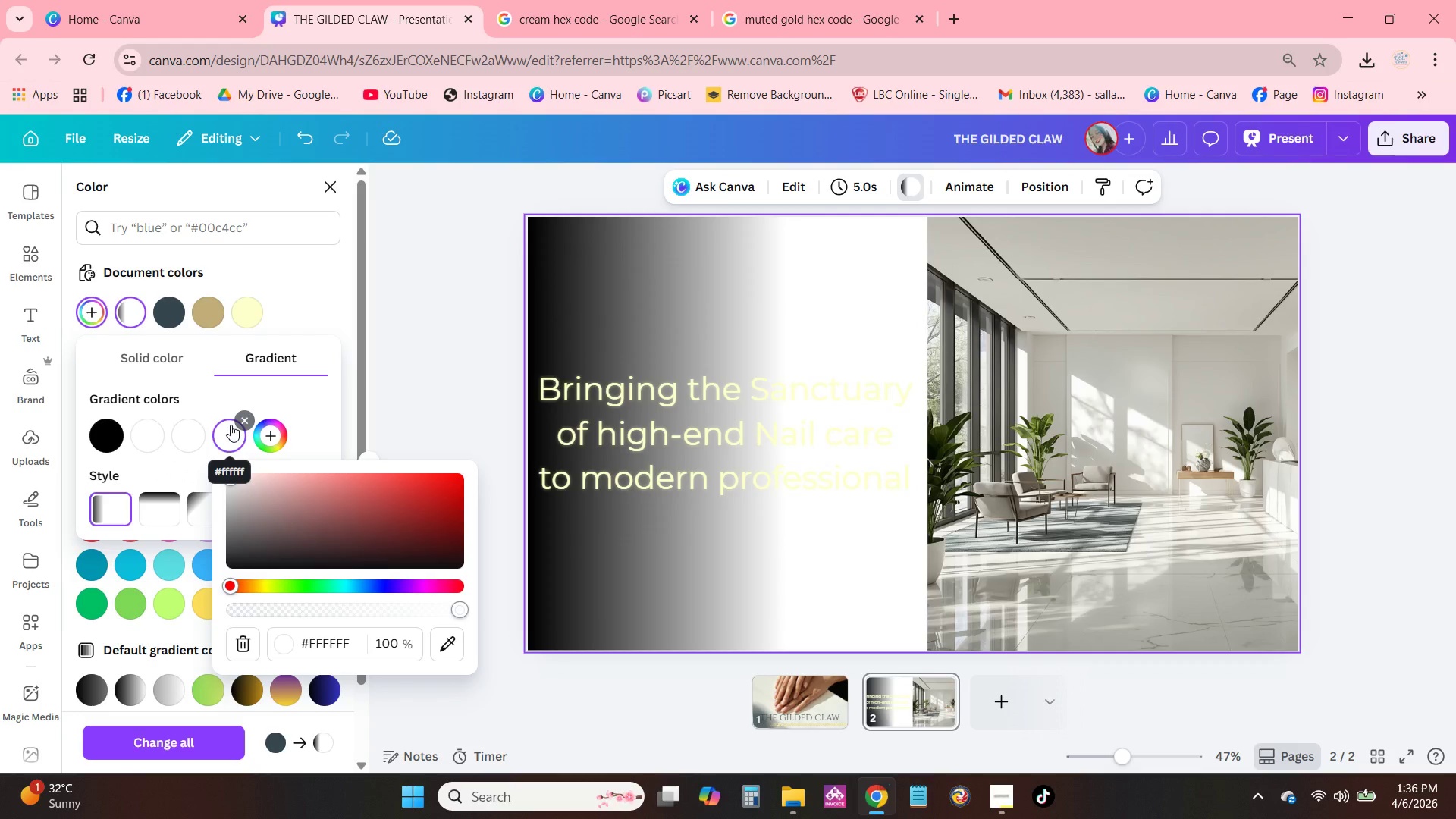 
left_click([243, 415])
 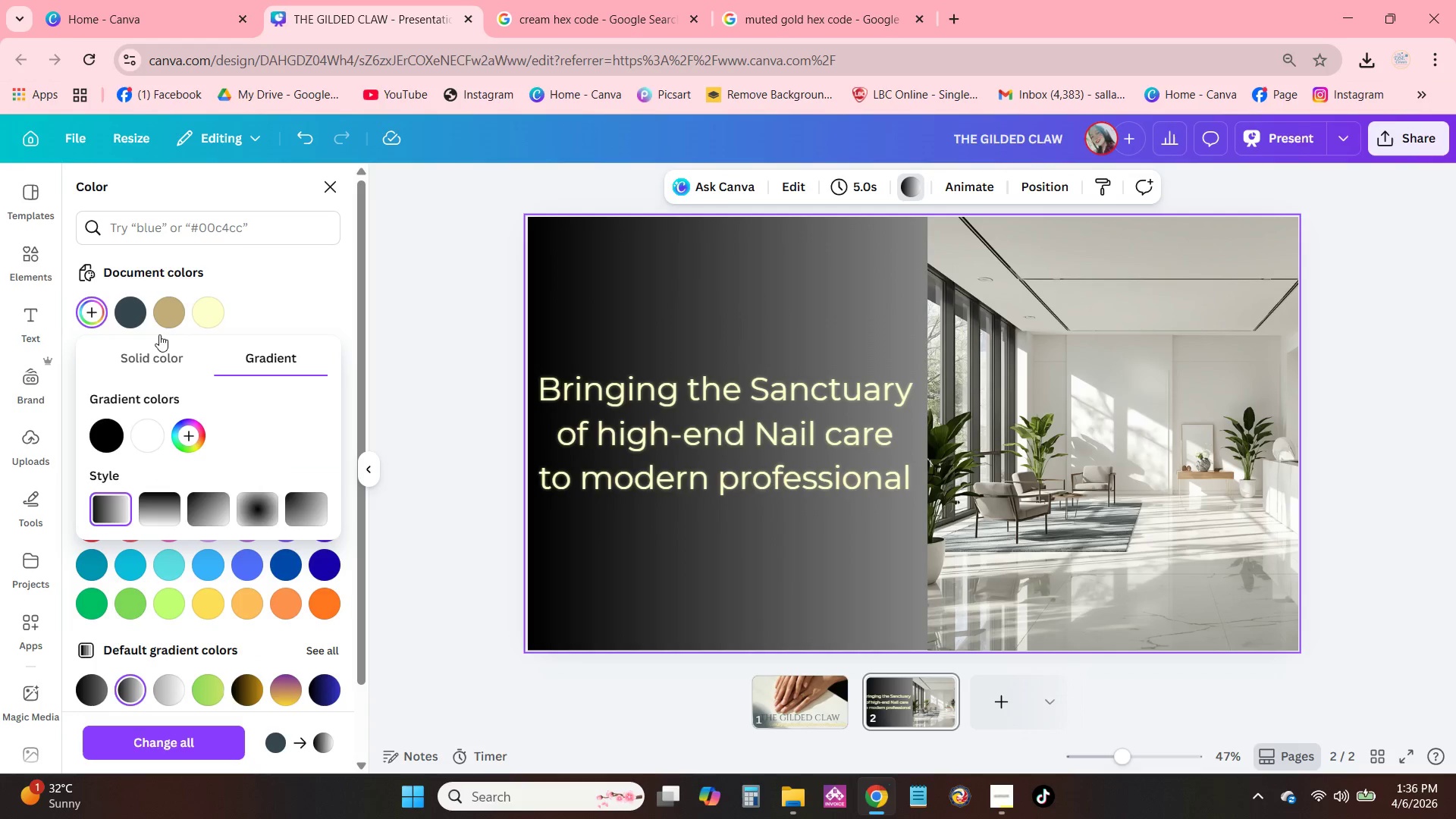 
left_click([135, 307])
 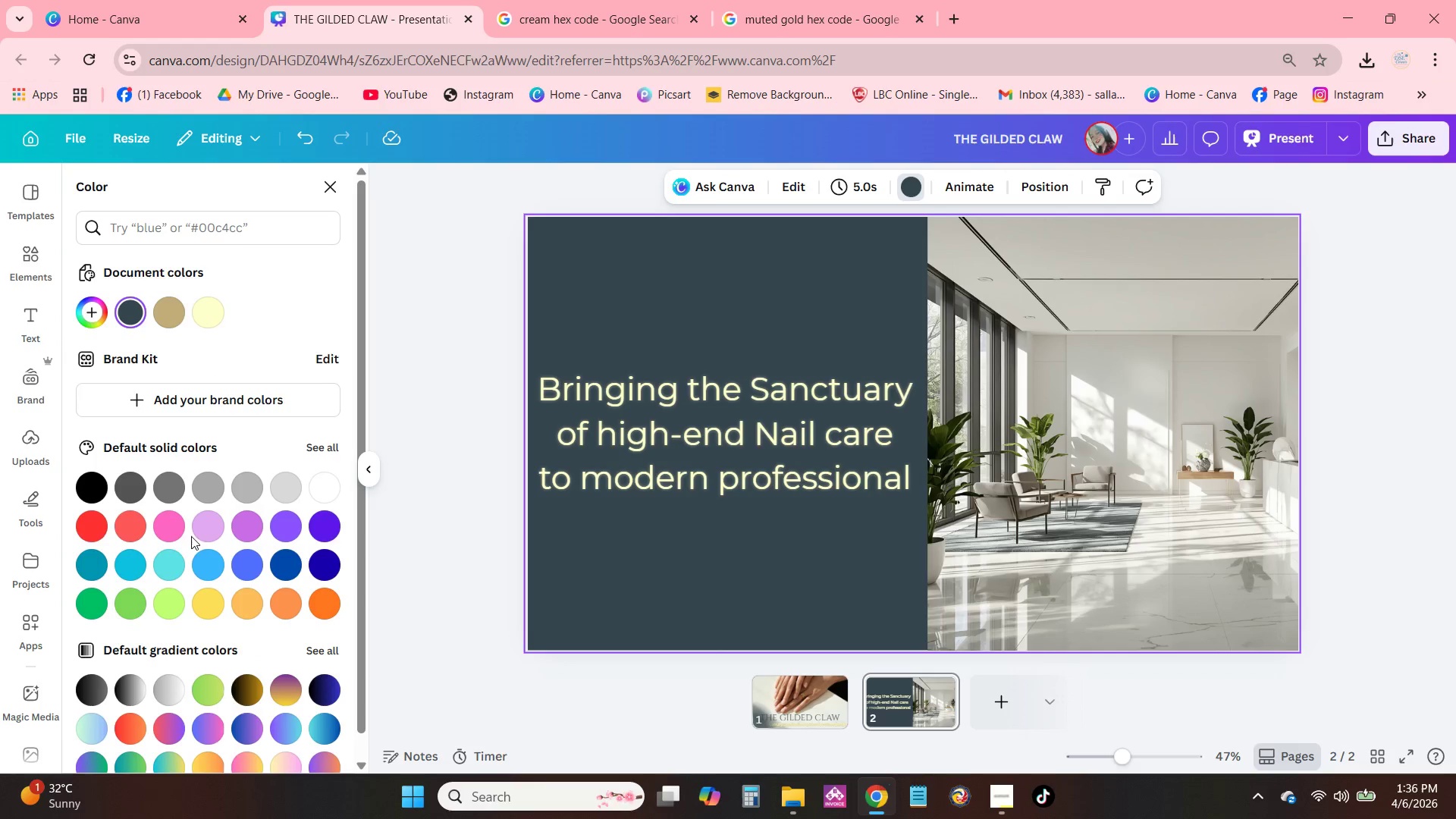 
left_click([133, 682])
 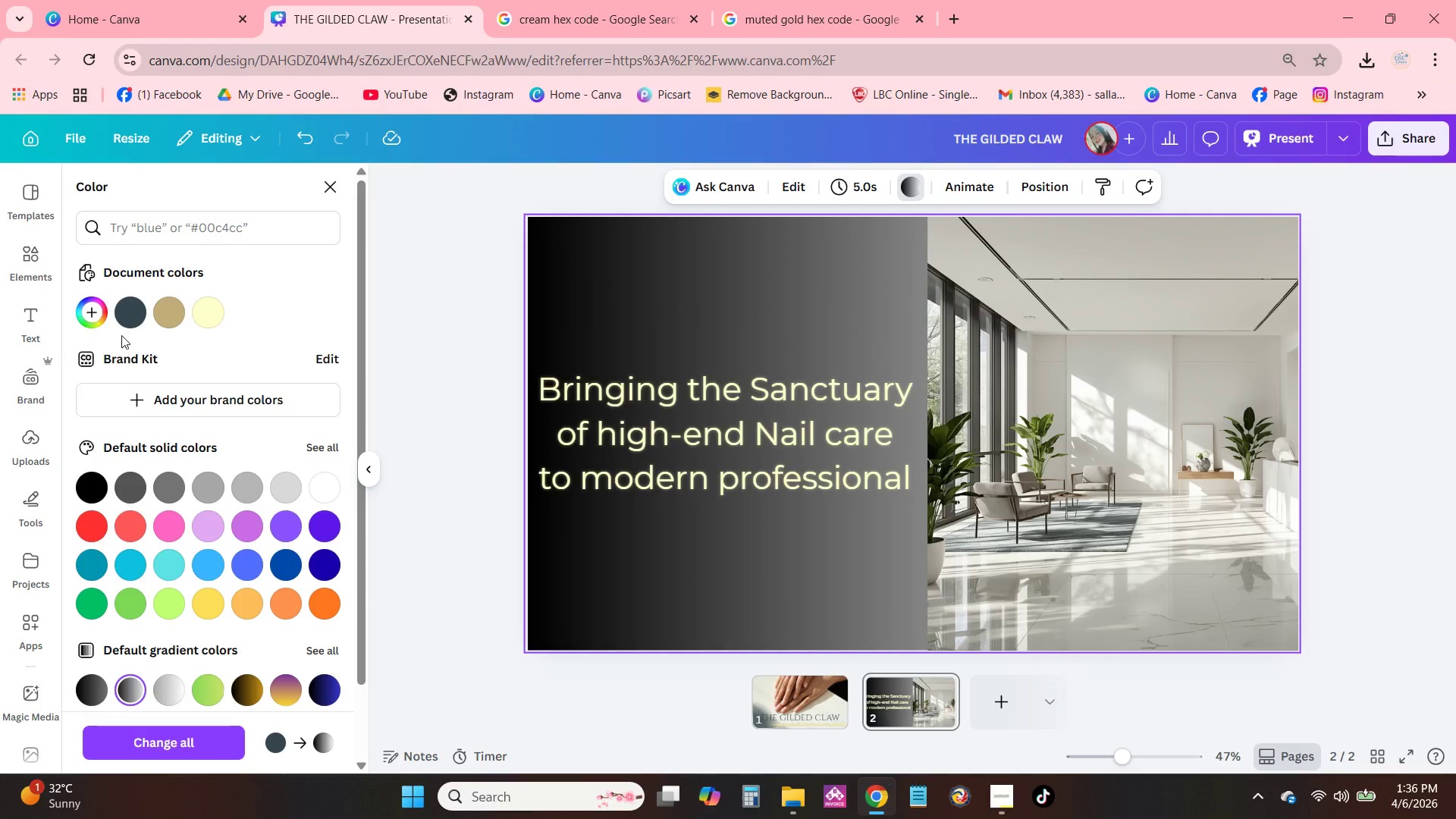 
mouse_move([136, 652])
 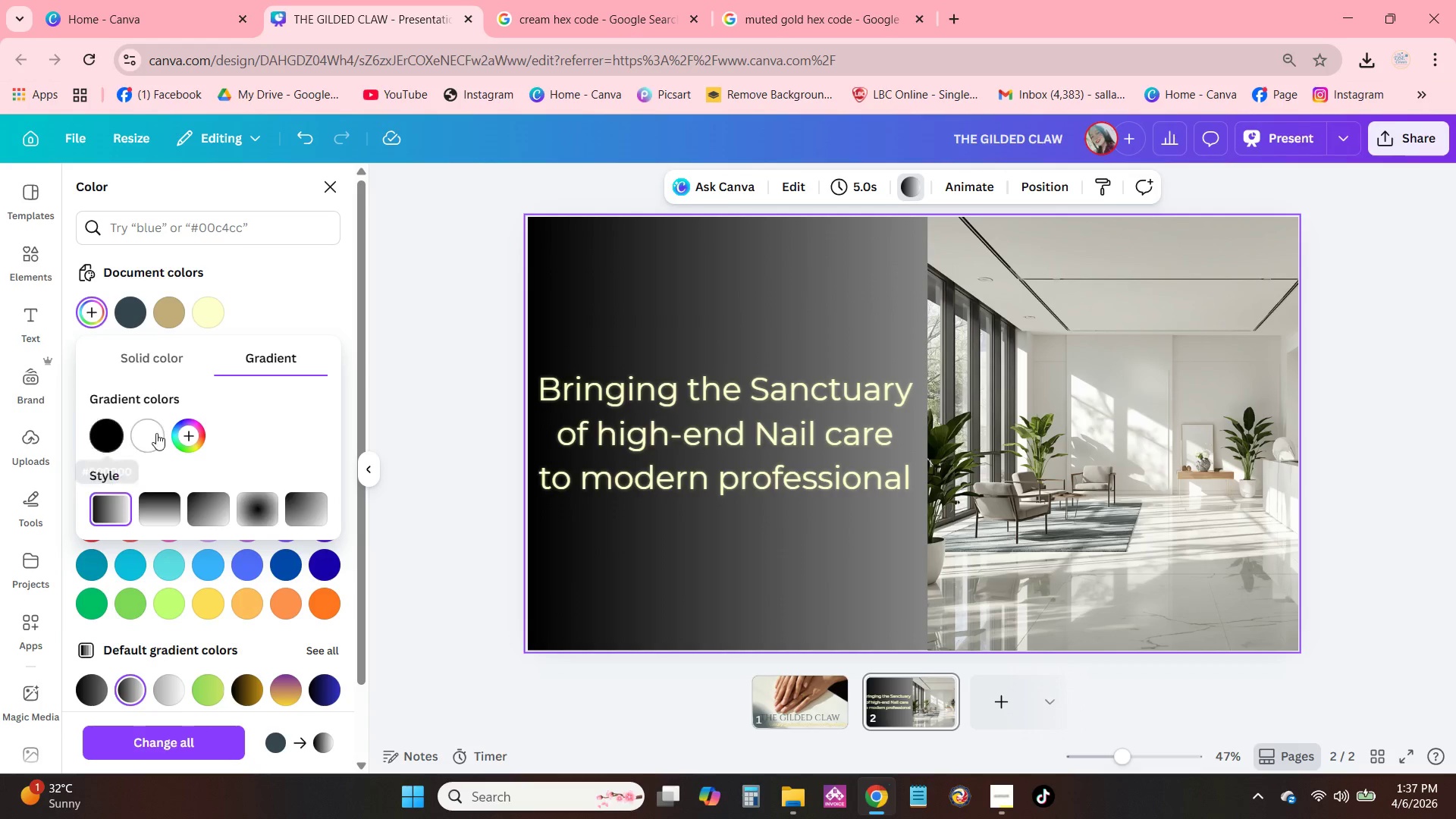 
left_click([106, 427])
 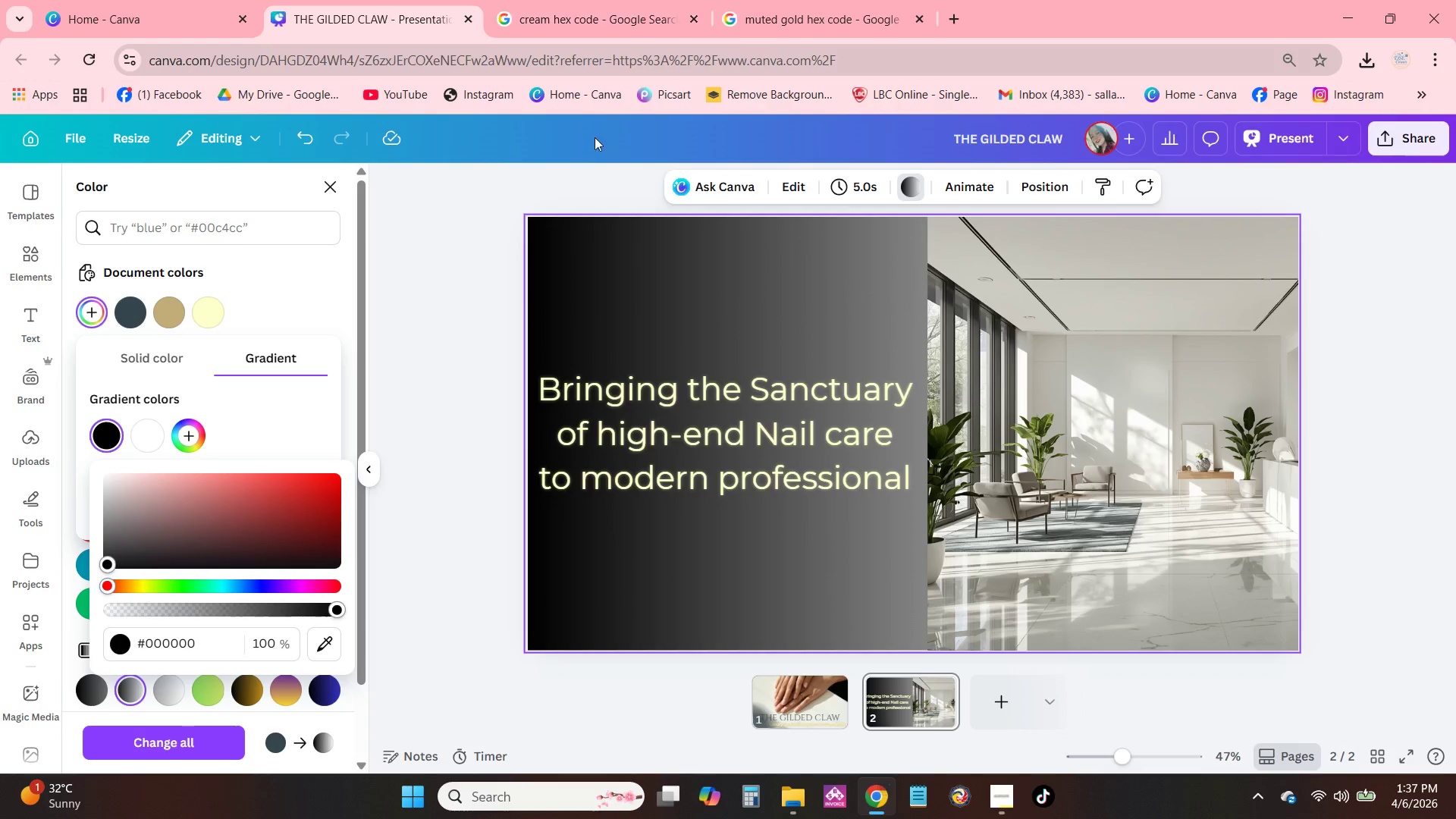 
mouse_move([119, 344])
 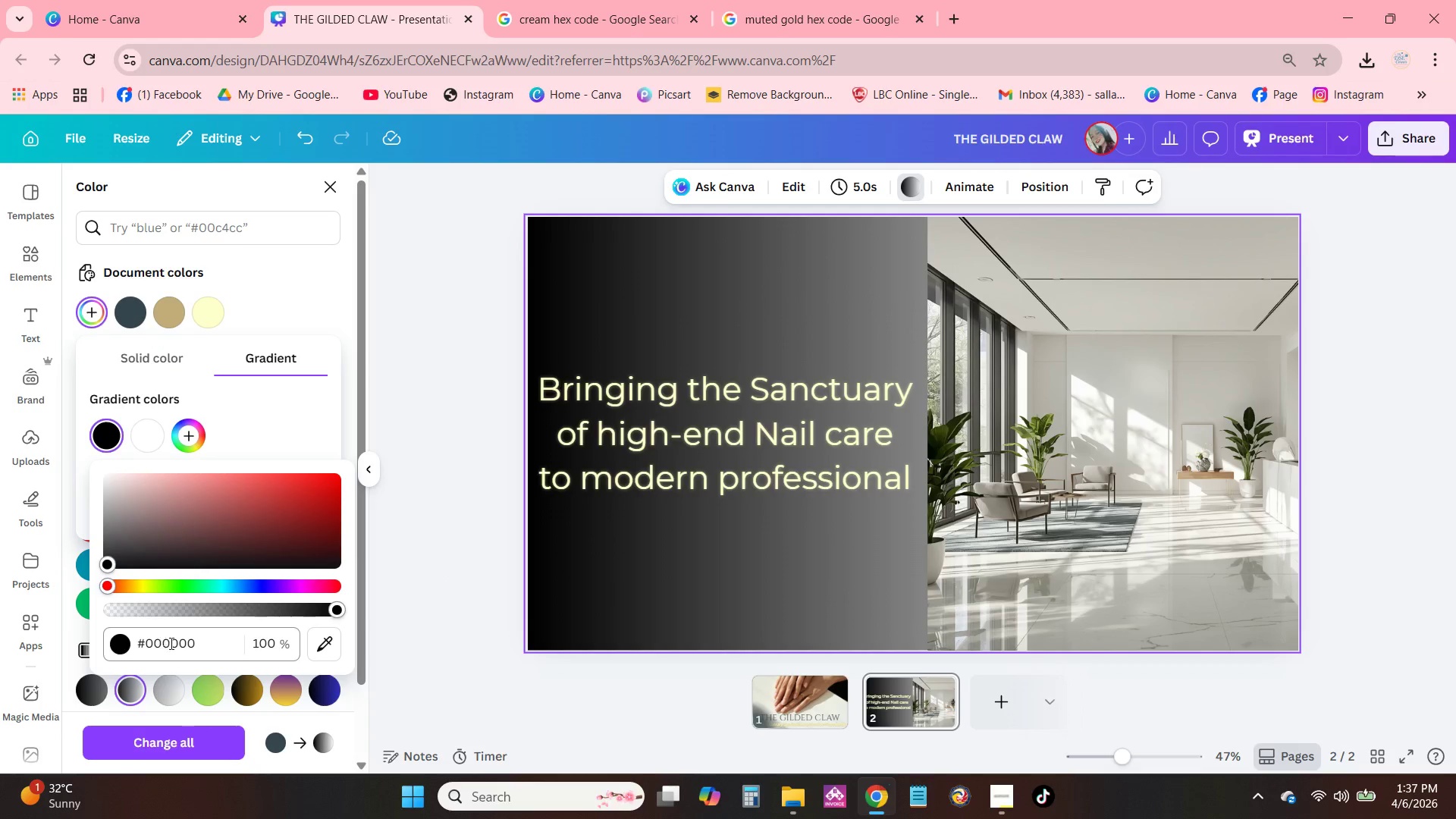 
double_click([170, 643])
 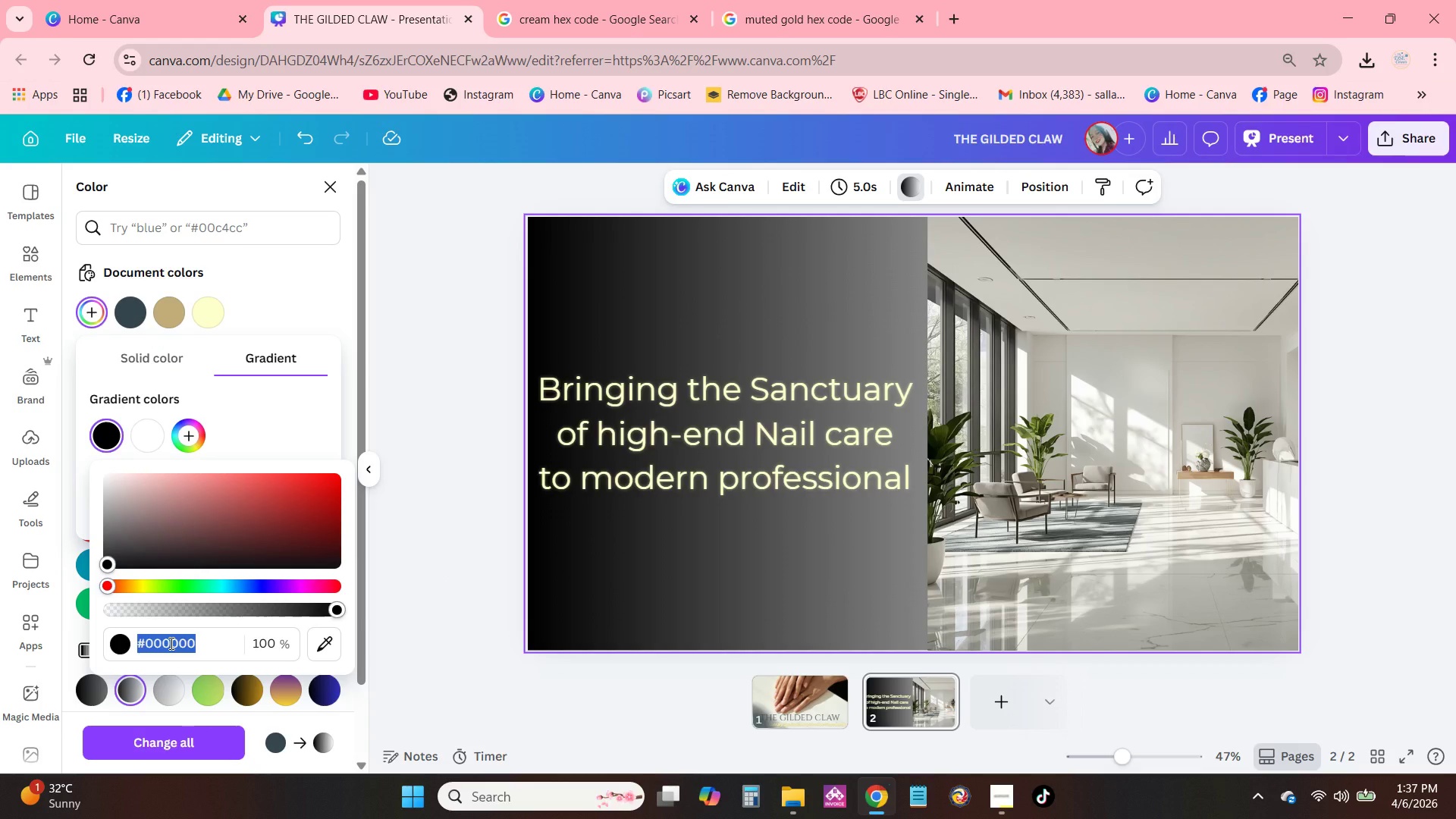 
type(##6454f)
key(NumpadEnter)
 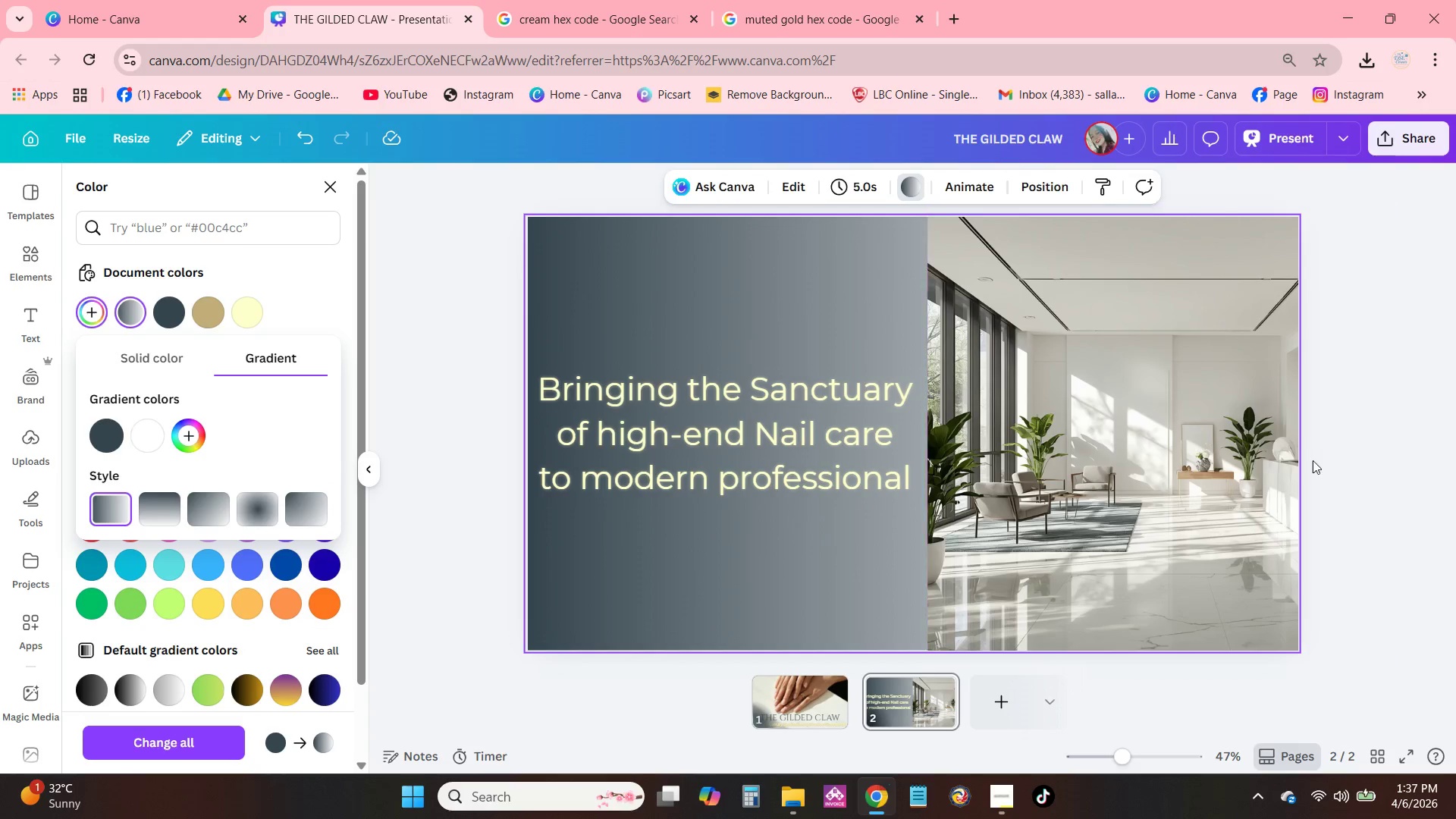 
left_click([1353, 384])
 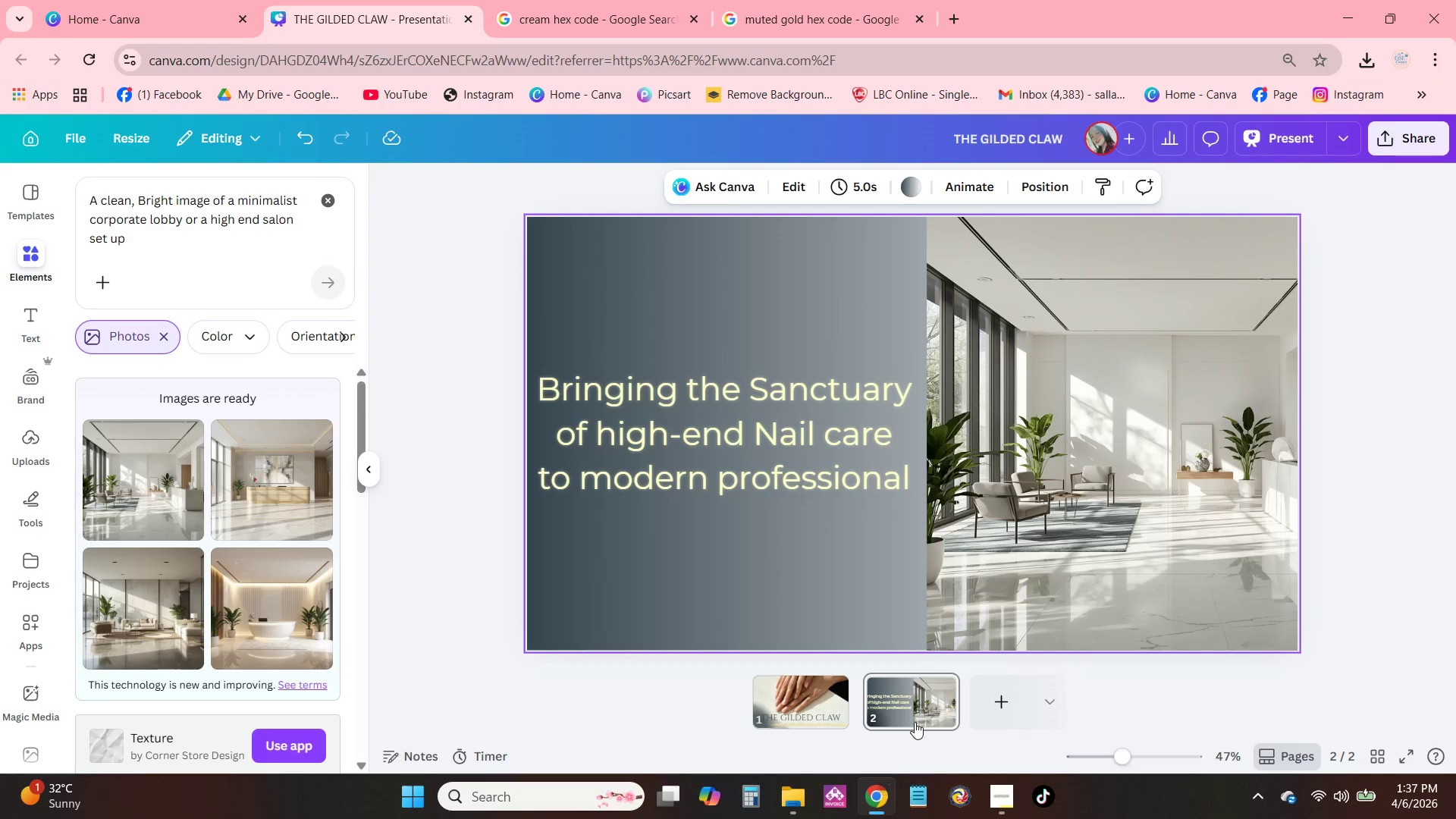 
left_click([811, 704])
 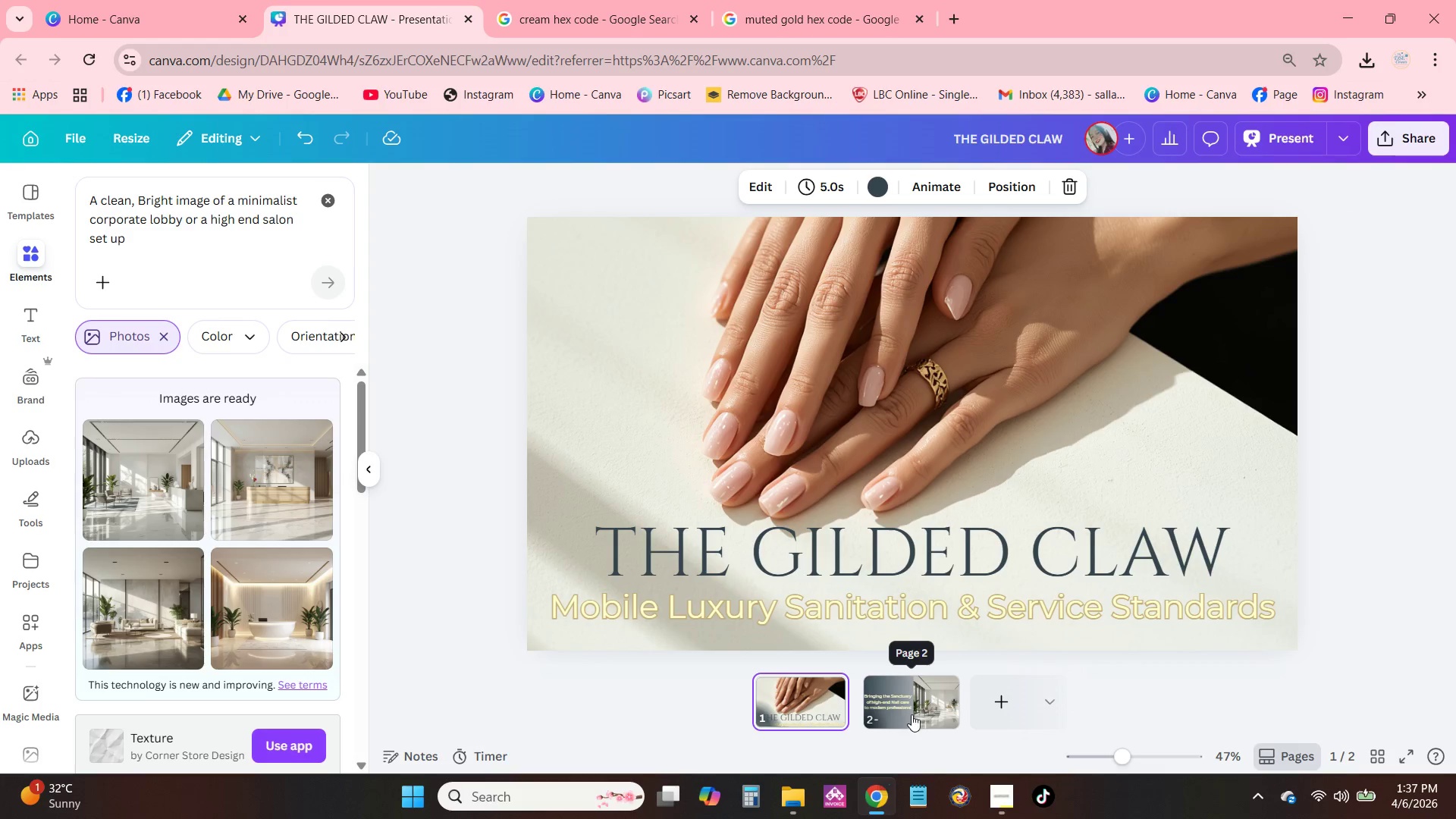 
left_click([912, 714])
 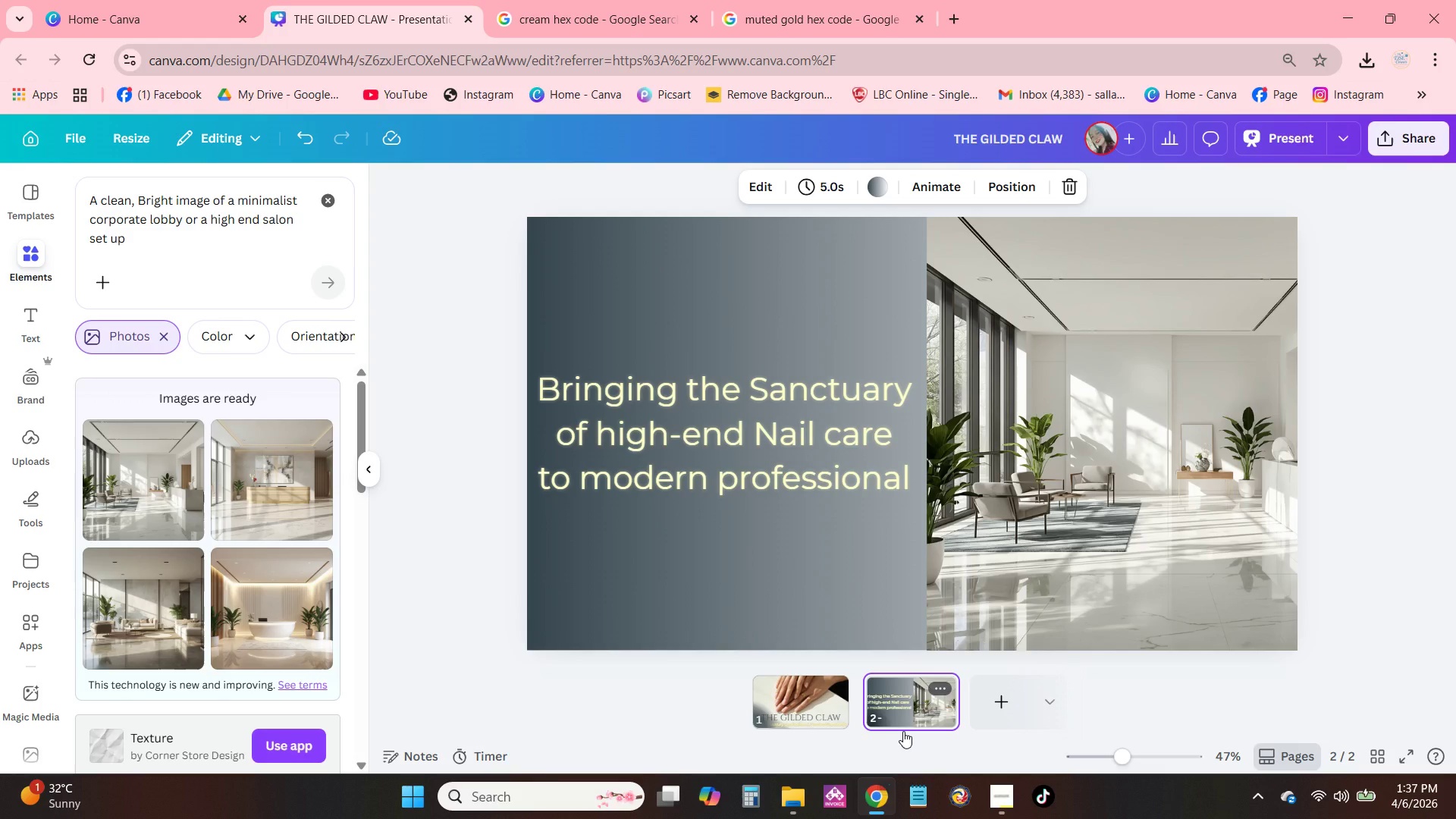 
wait(6.45)
 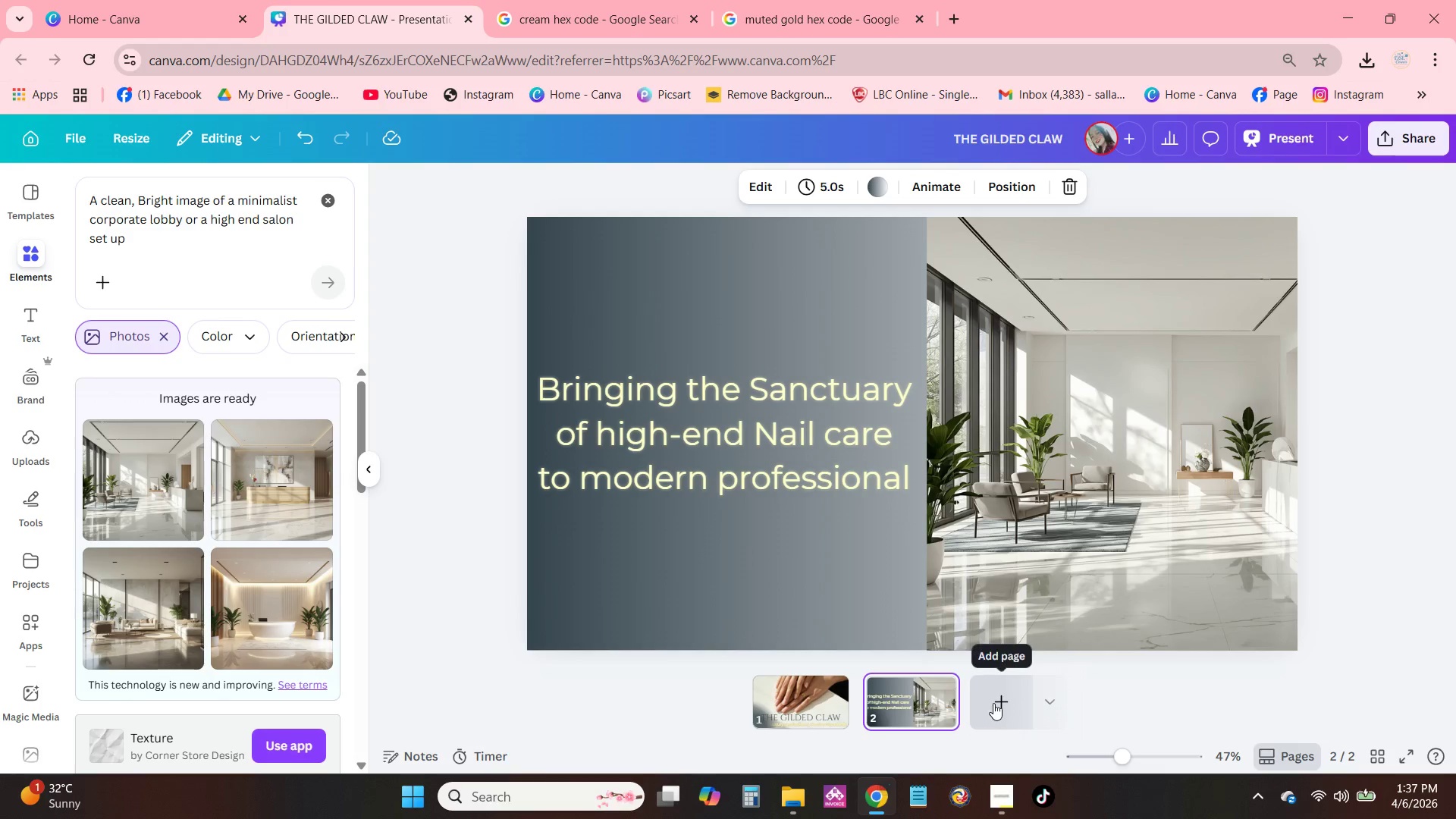 
left_click([1002, 707])
 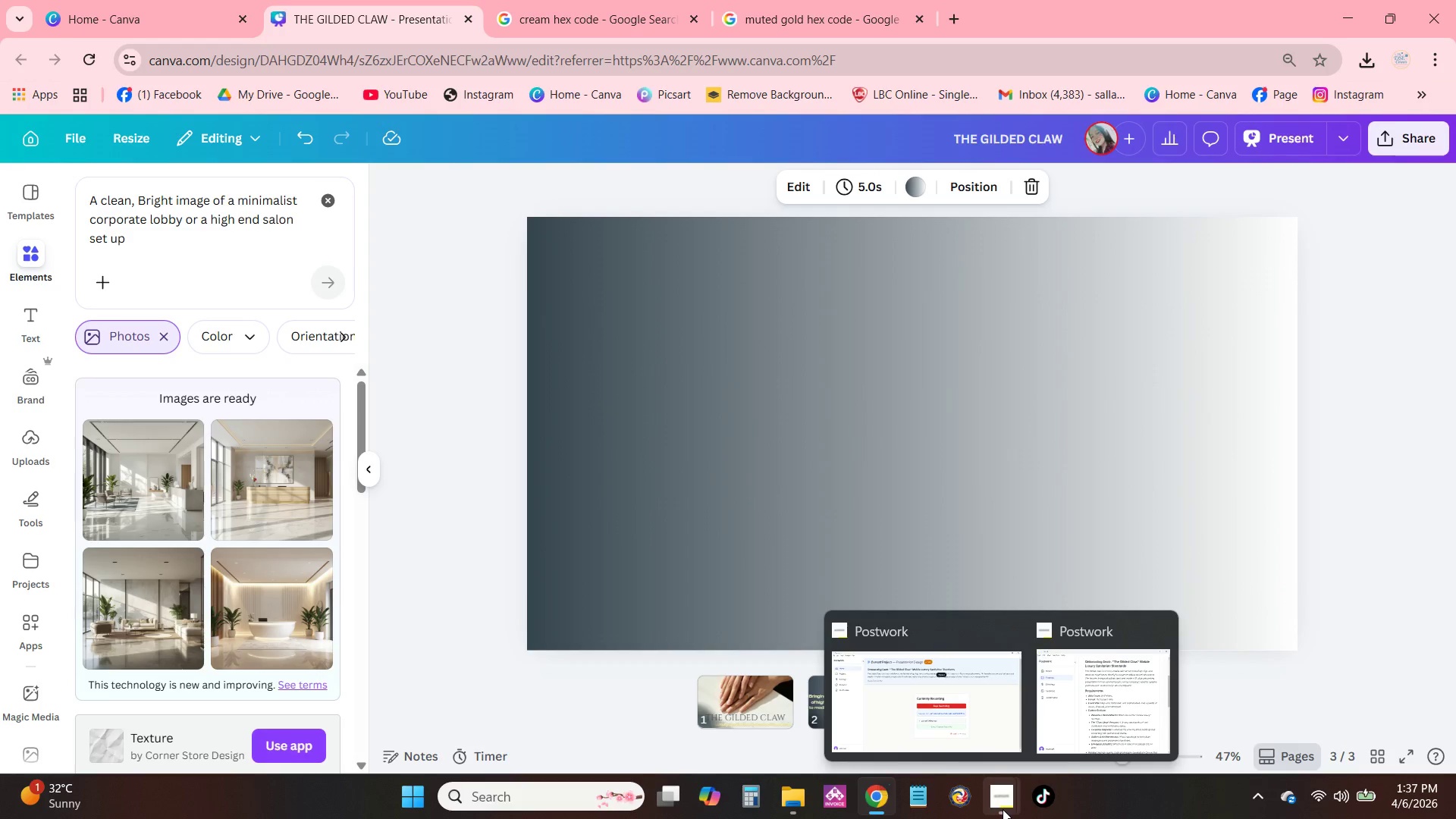 
left_click([1002, 704])